 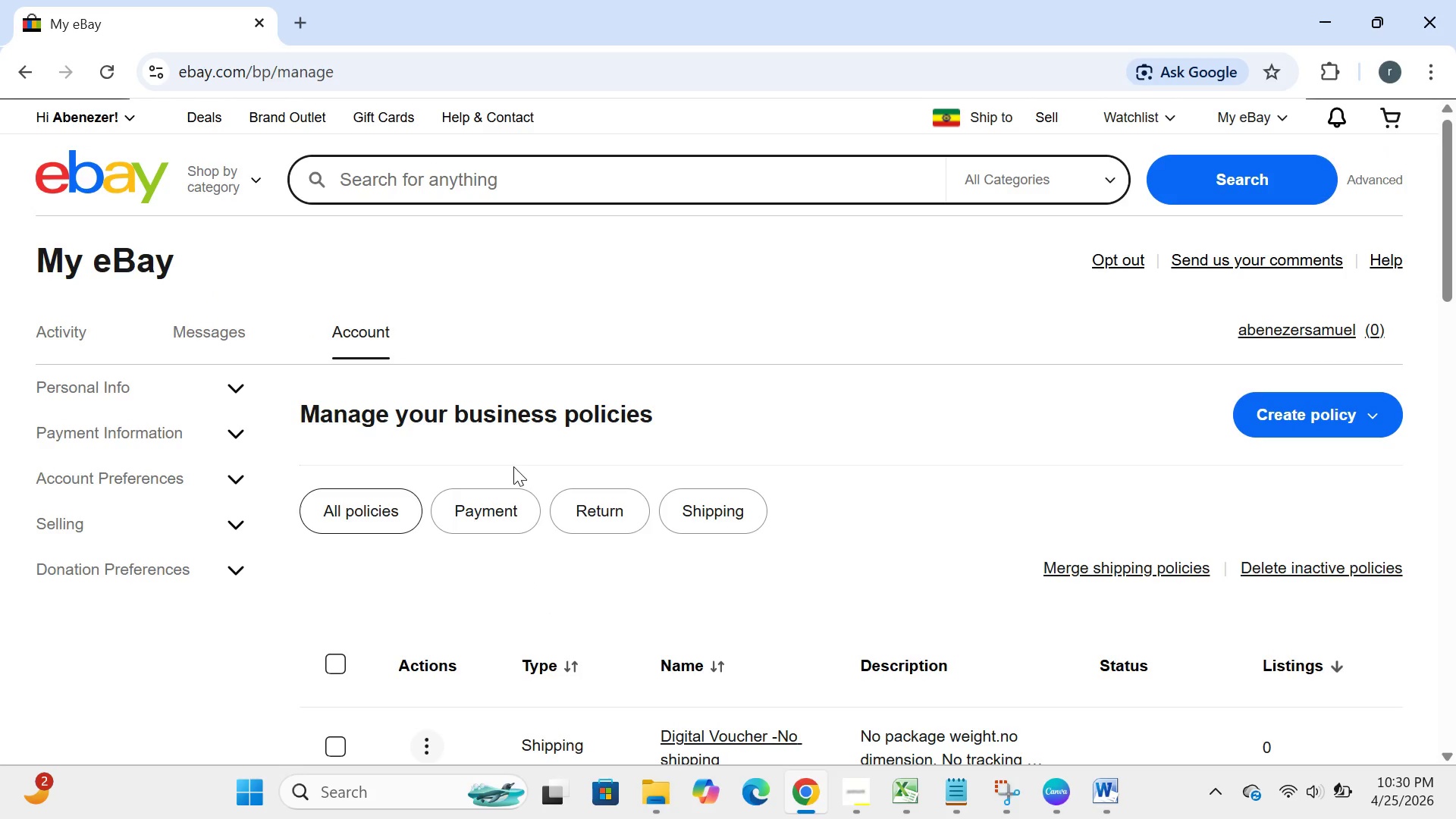 
left_click([1216, 399])
 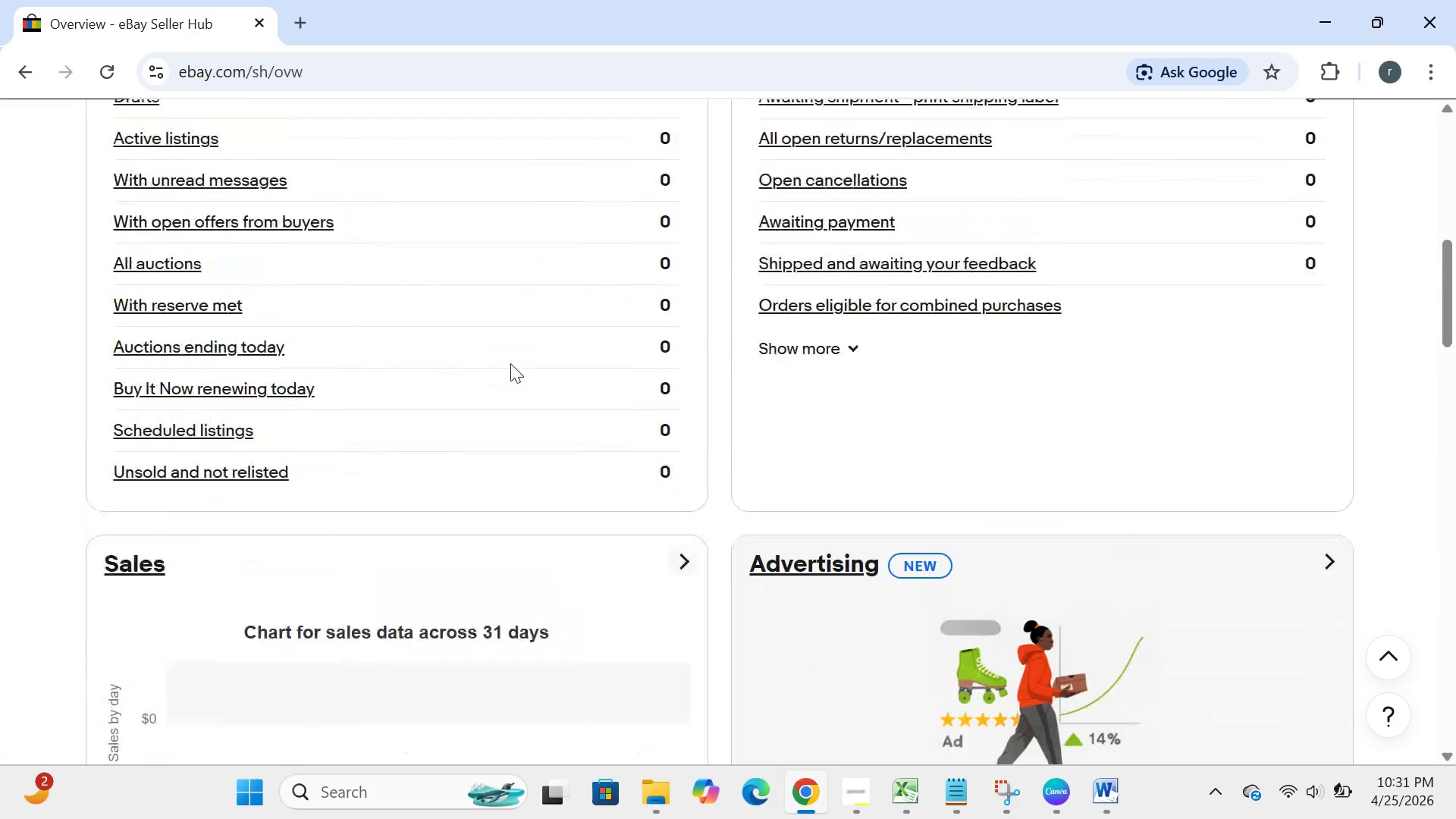 
wait(18.25)
 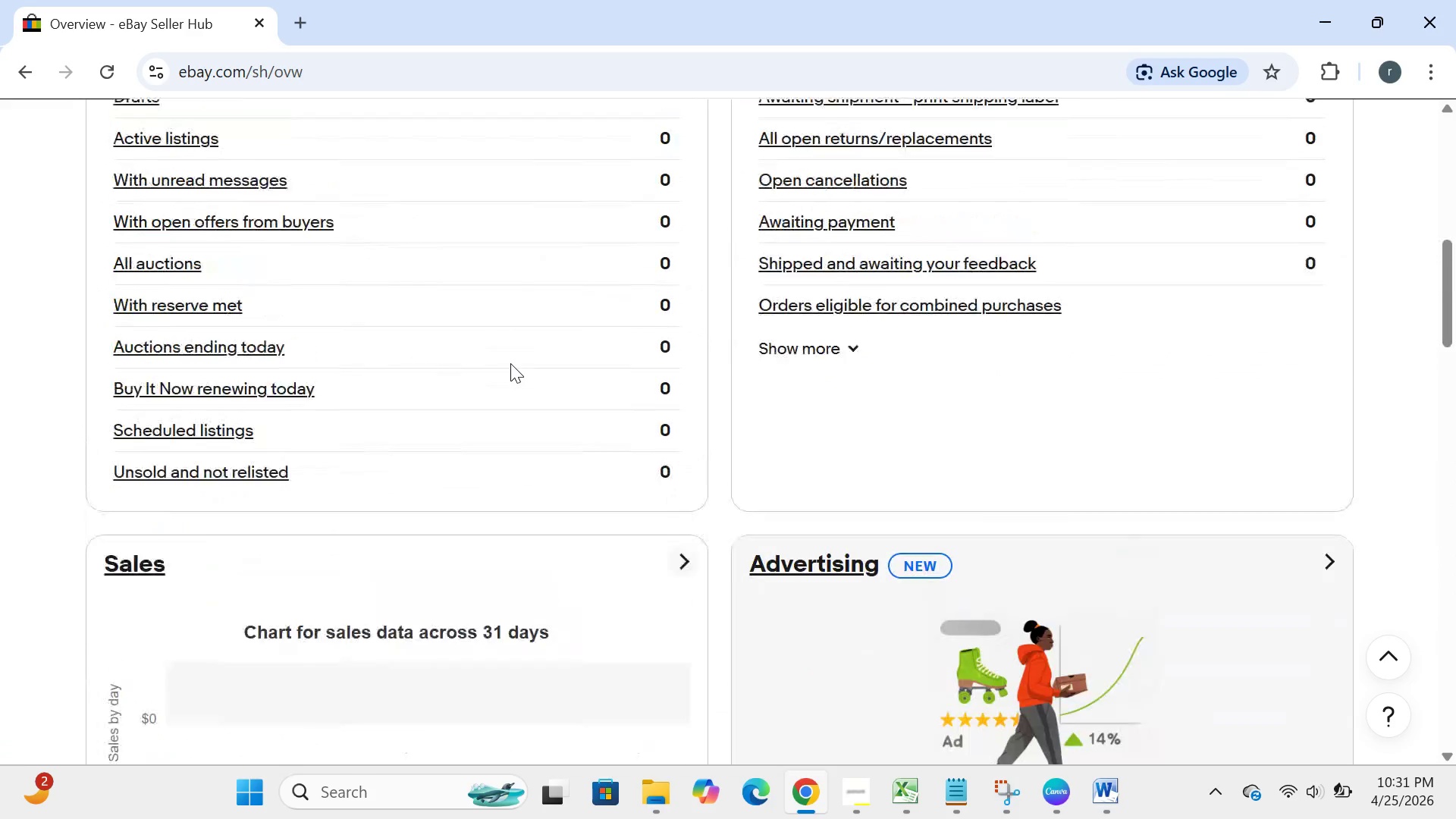 
left_click([385, 488])
 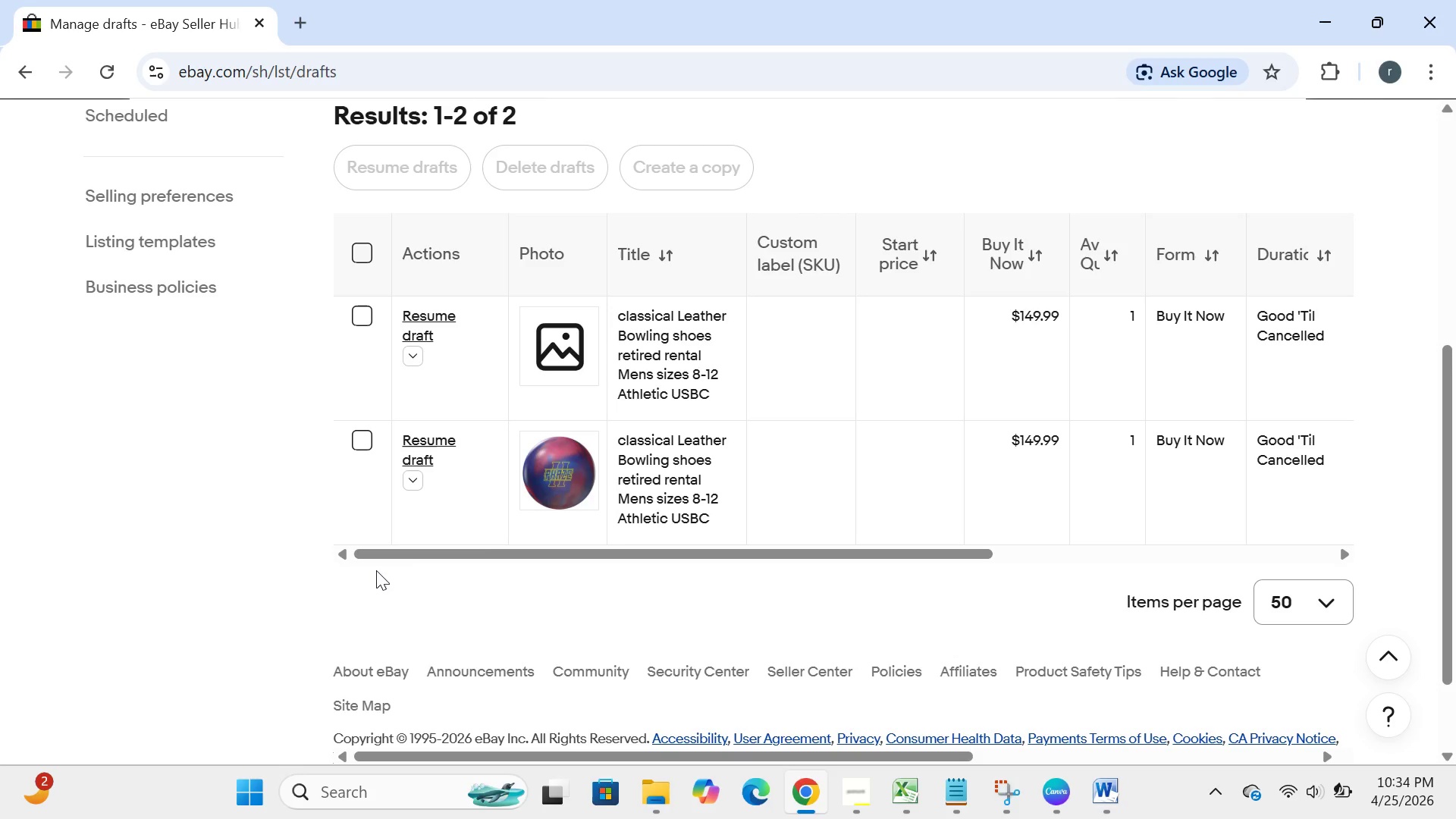 
wait(172.3)
 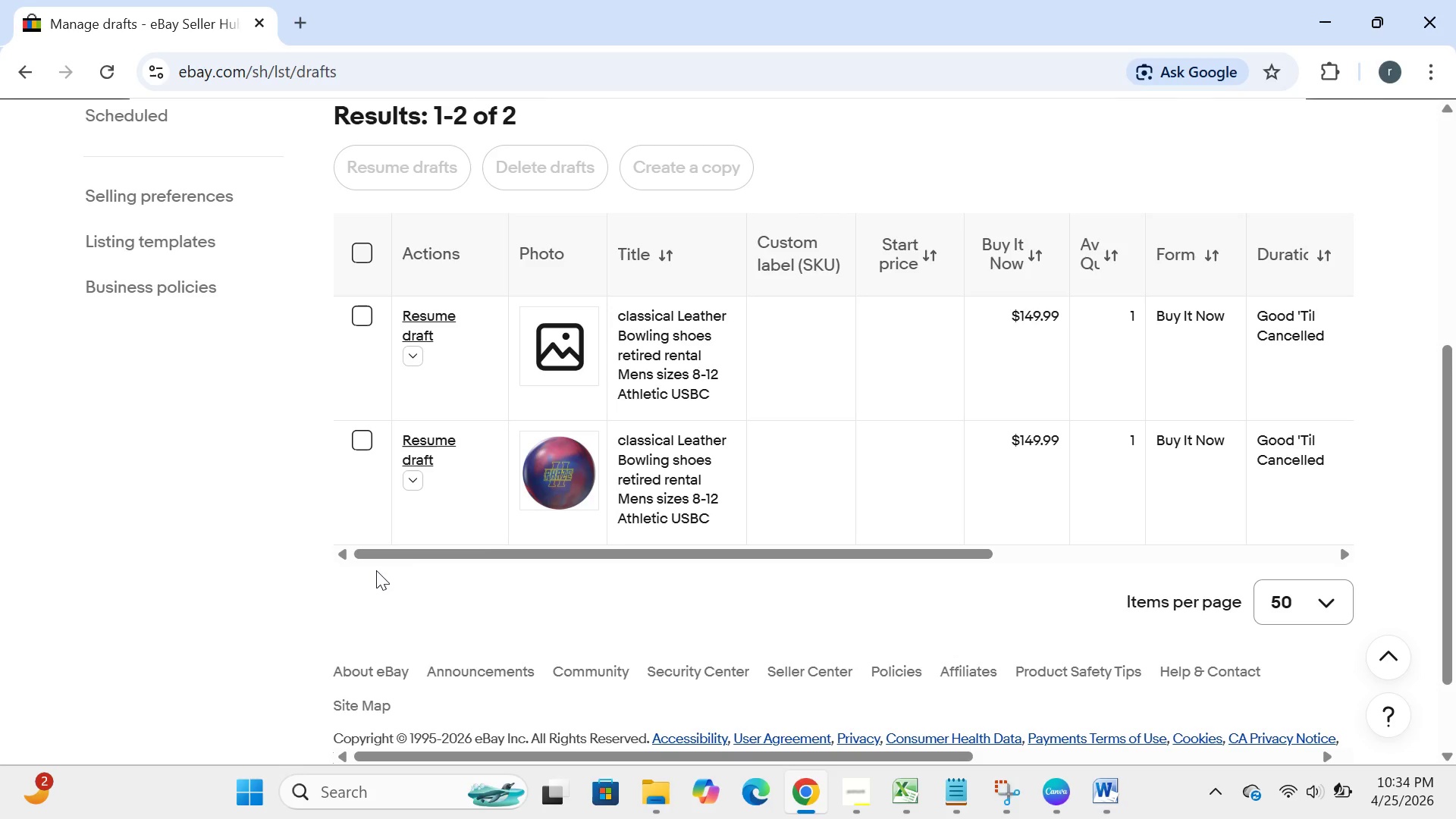 
left_click([162, 332])
 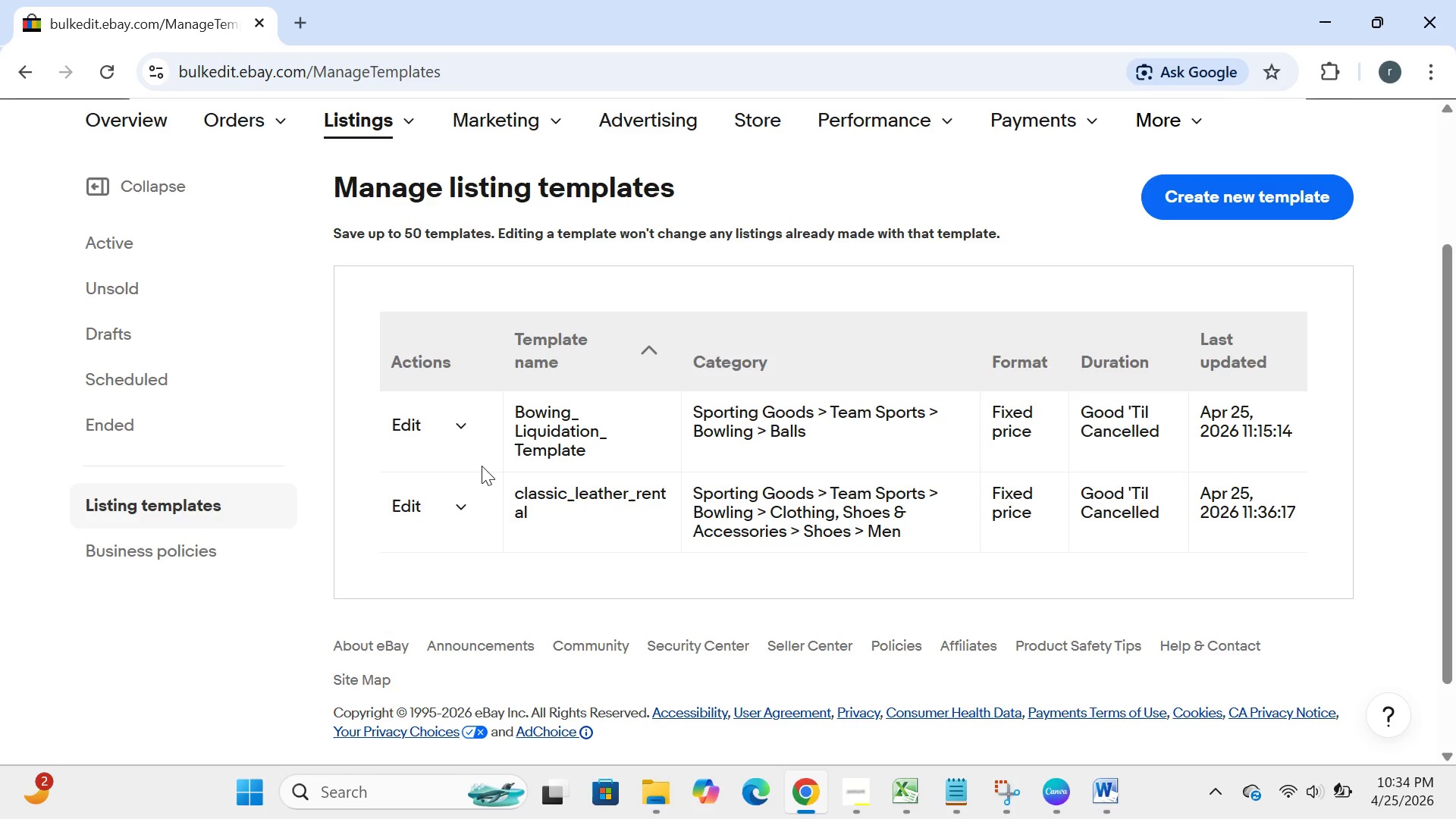 
wait(7.44)
 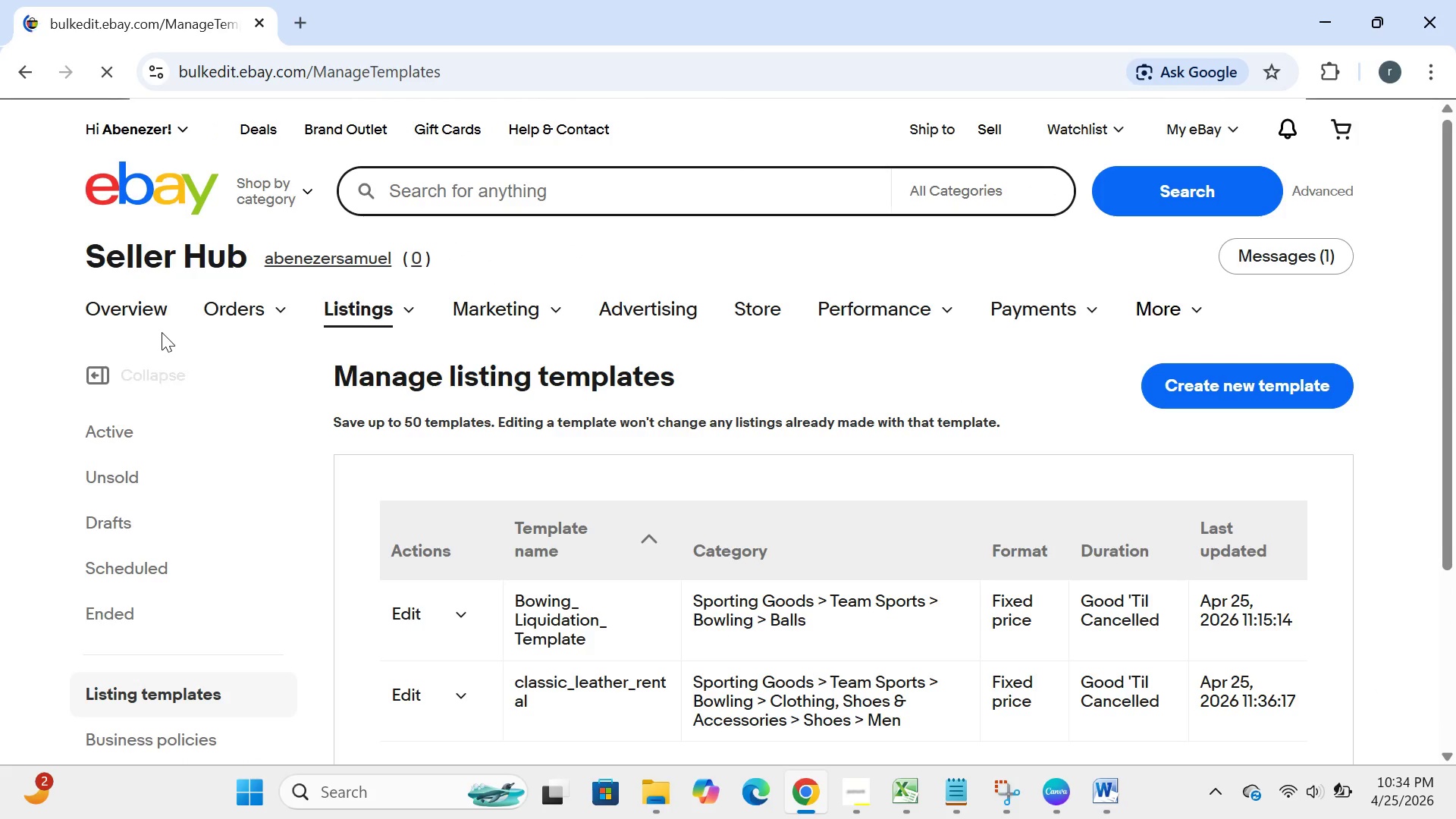 
left_click([401, 418])
 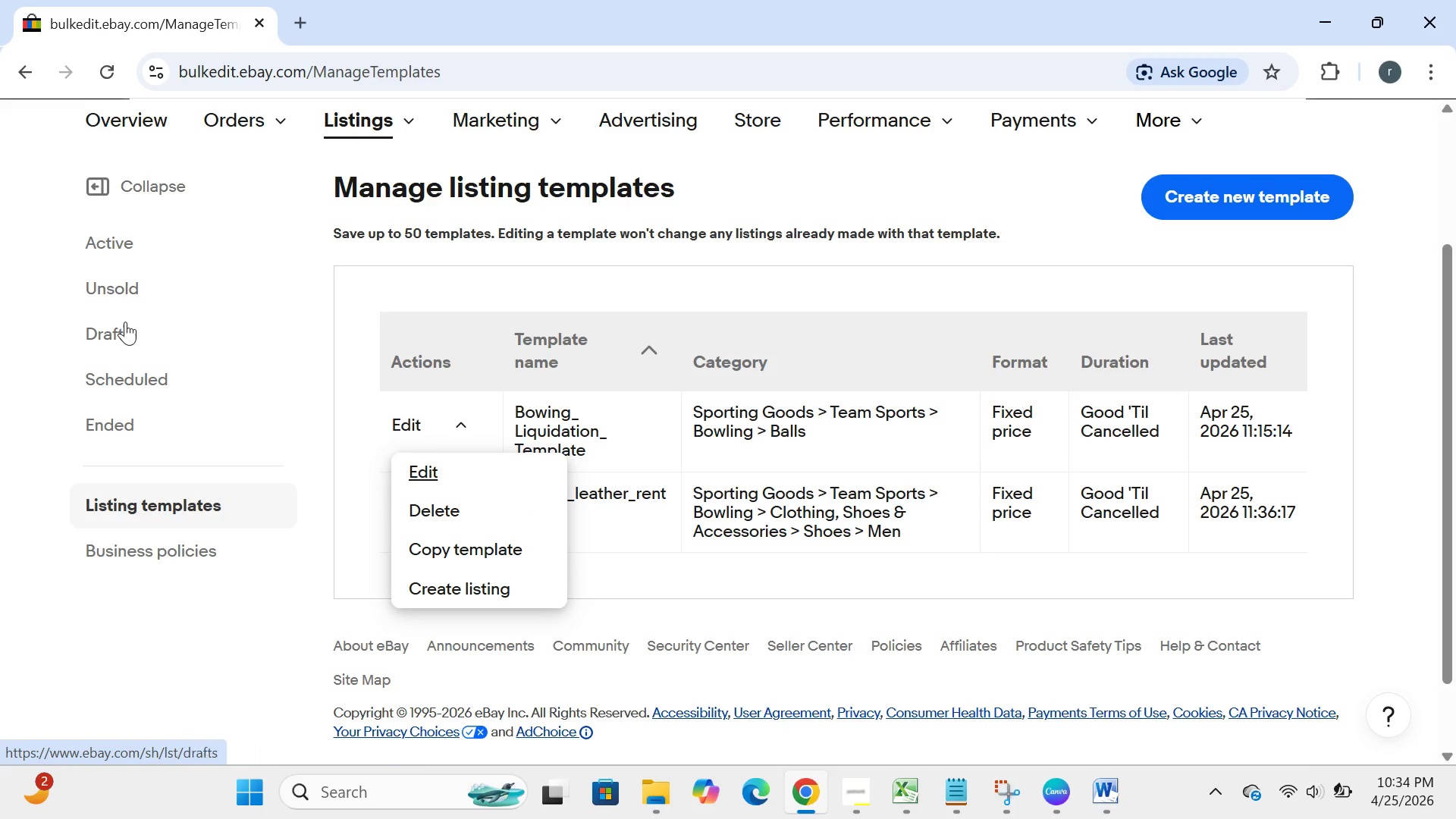 
left_click([126, 326])
 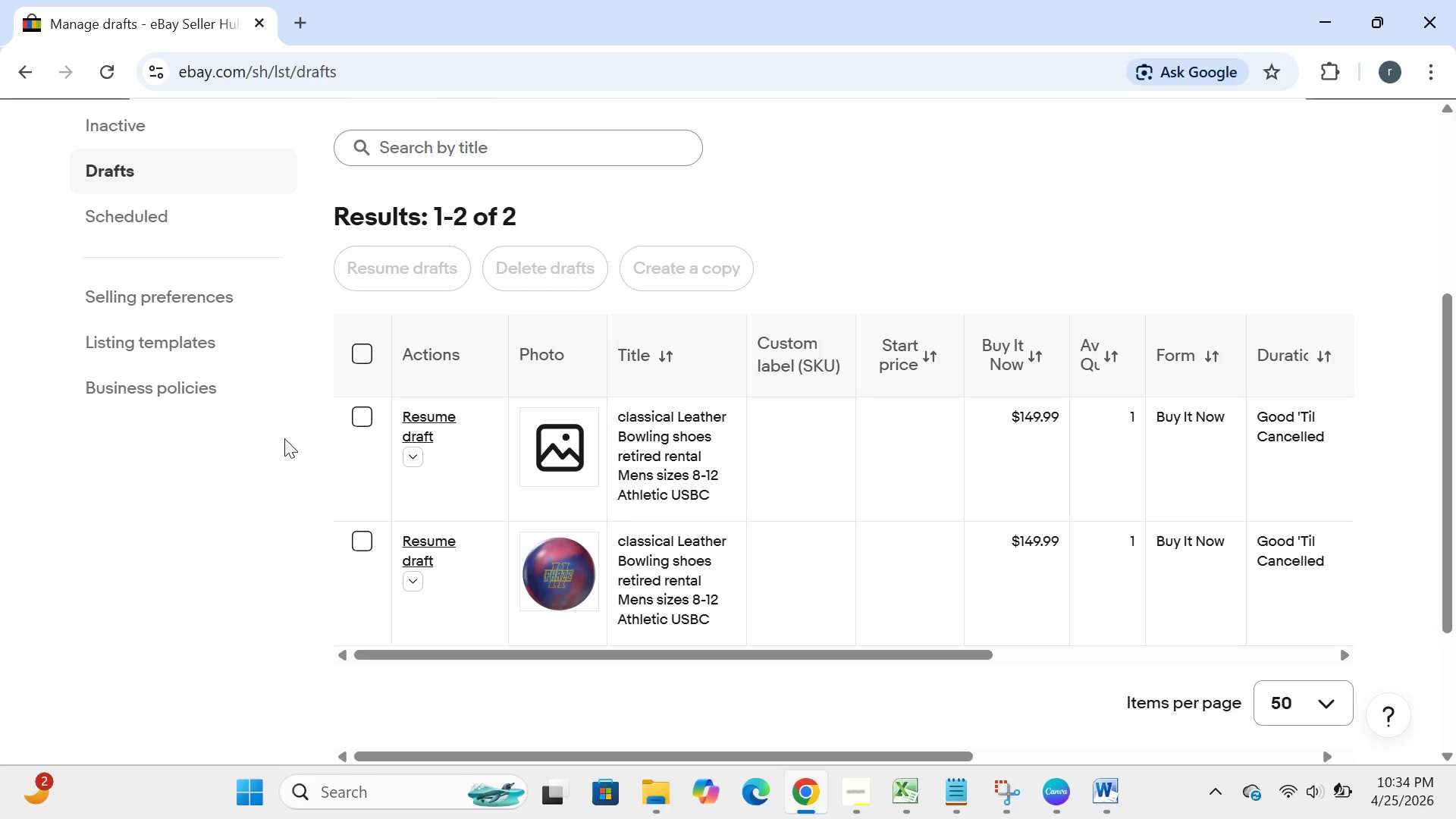 
wait(7.05)
 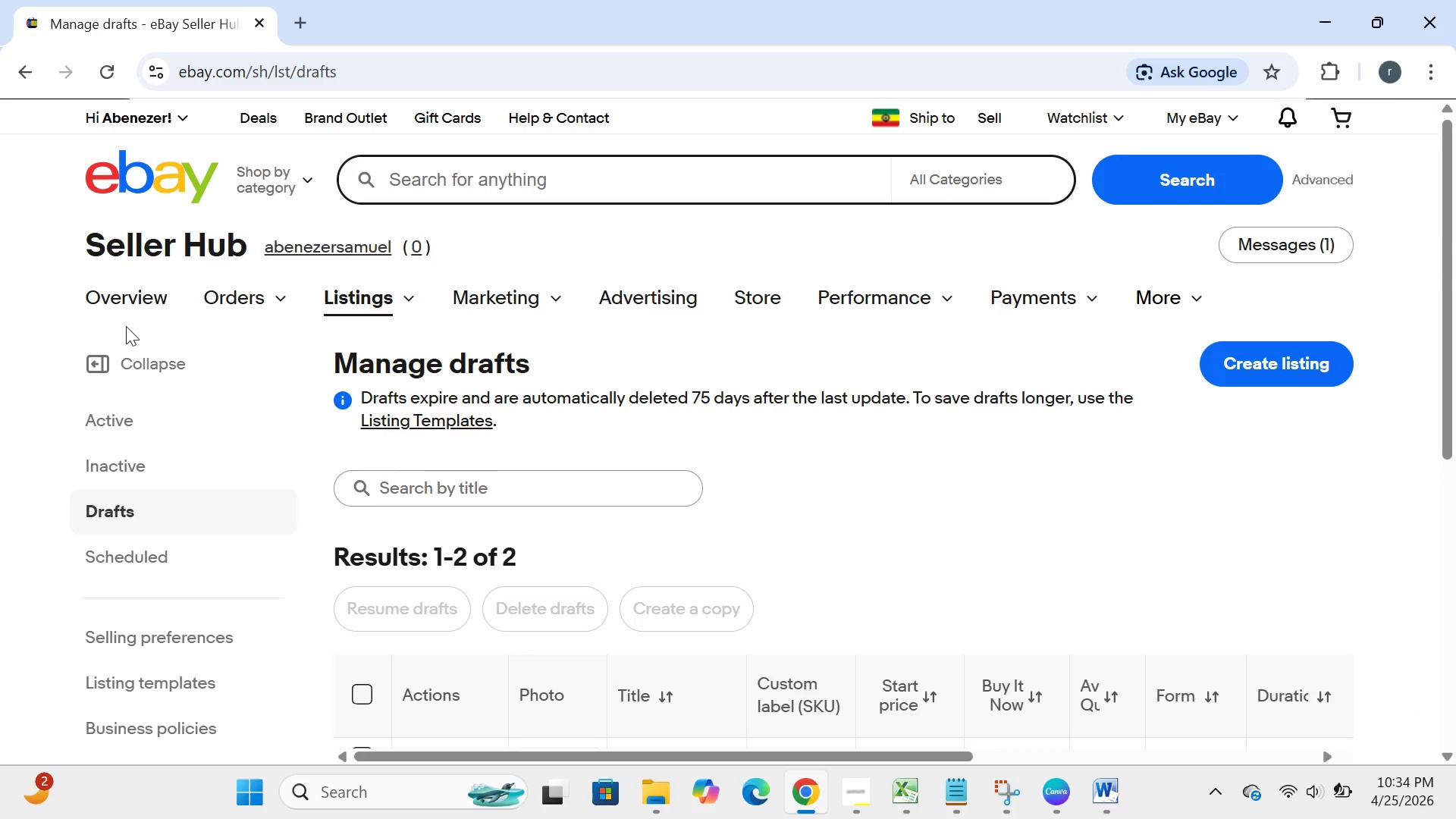 
left_click([426, 421])
 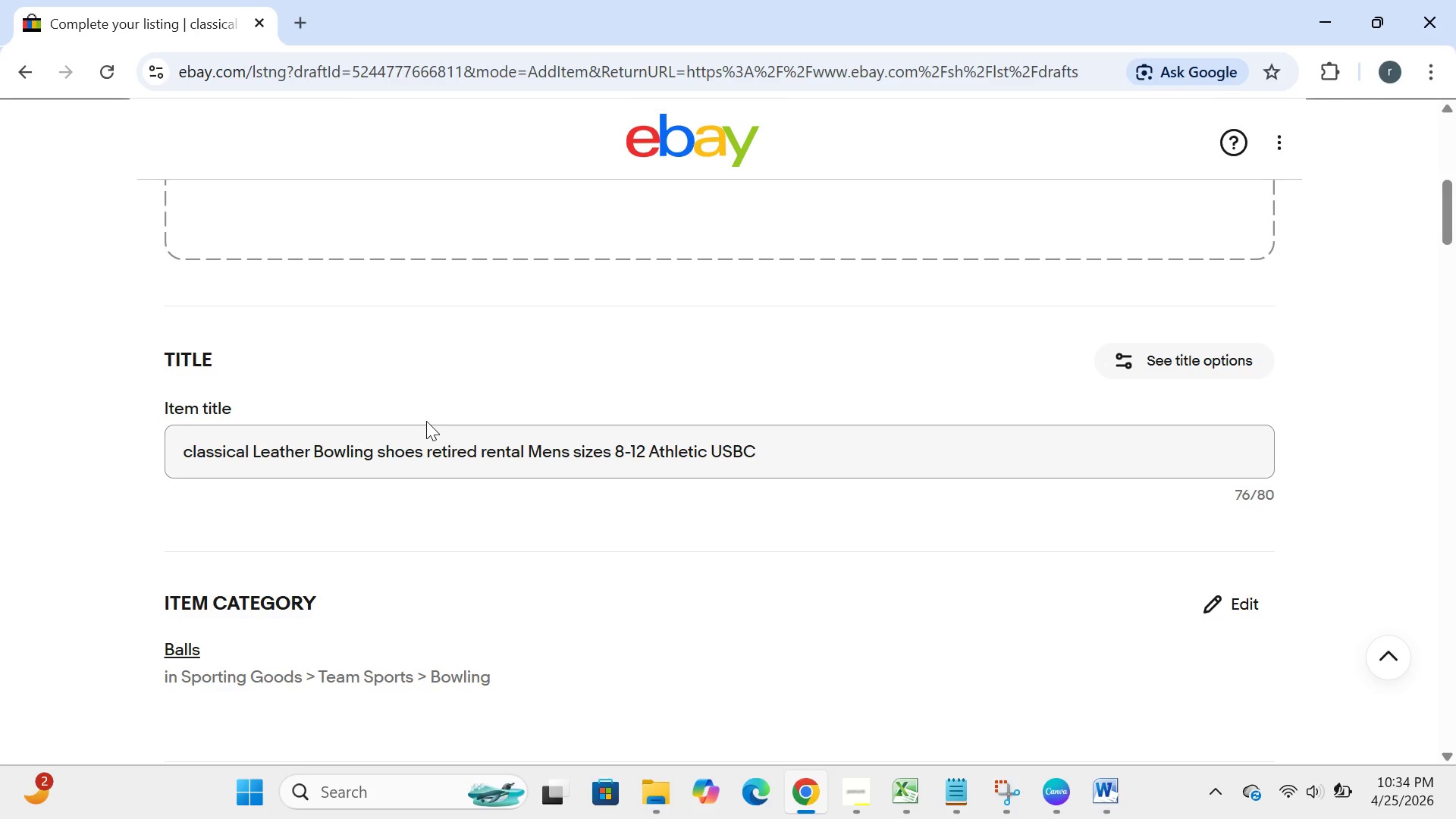 
wait(15.42)
 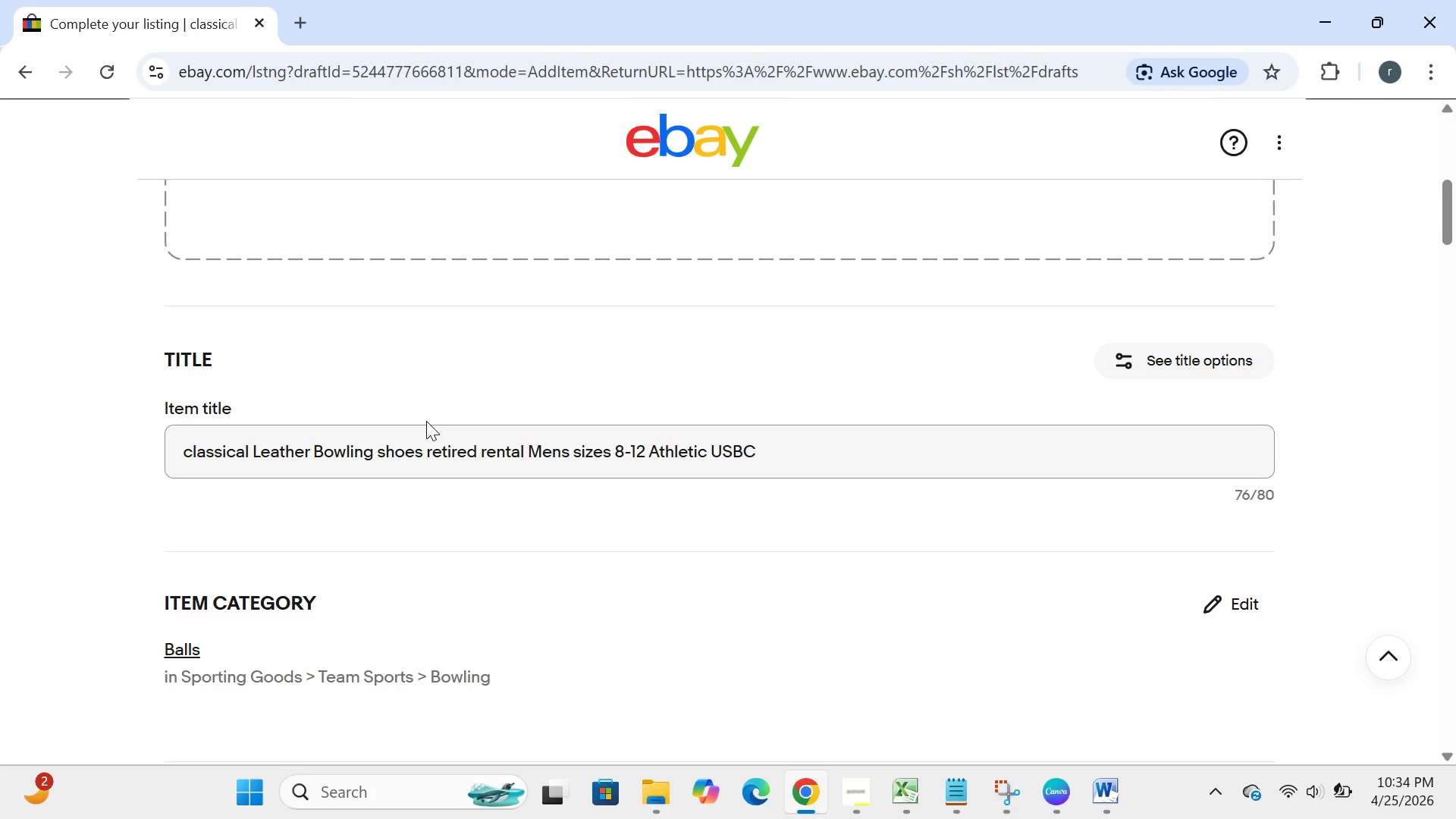 
left_click([1088, 78])
 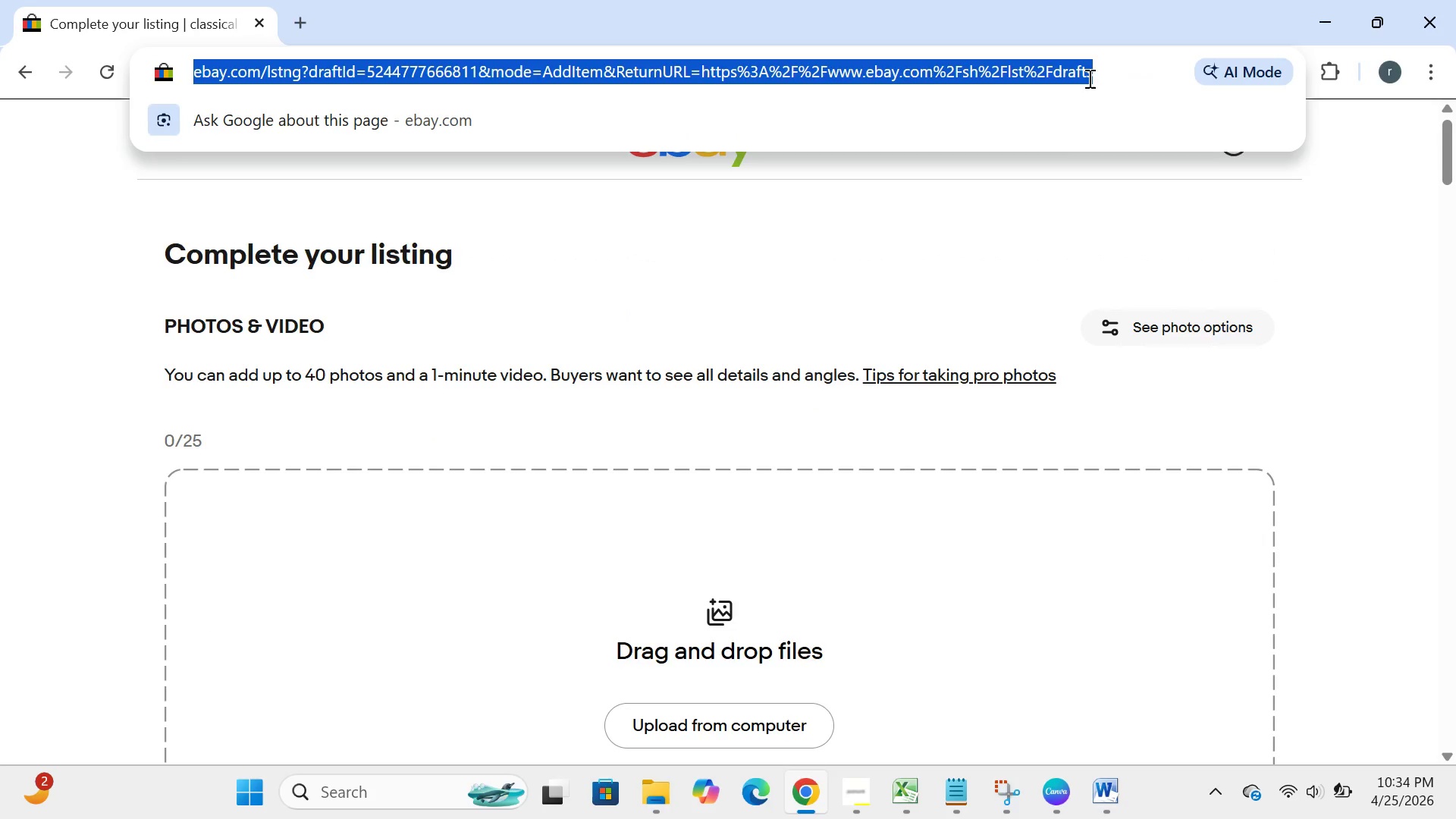 
key(Control+C)
 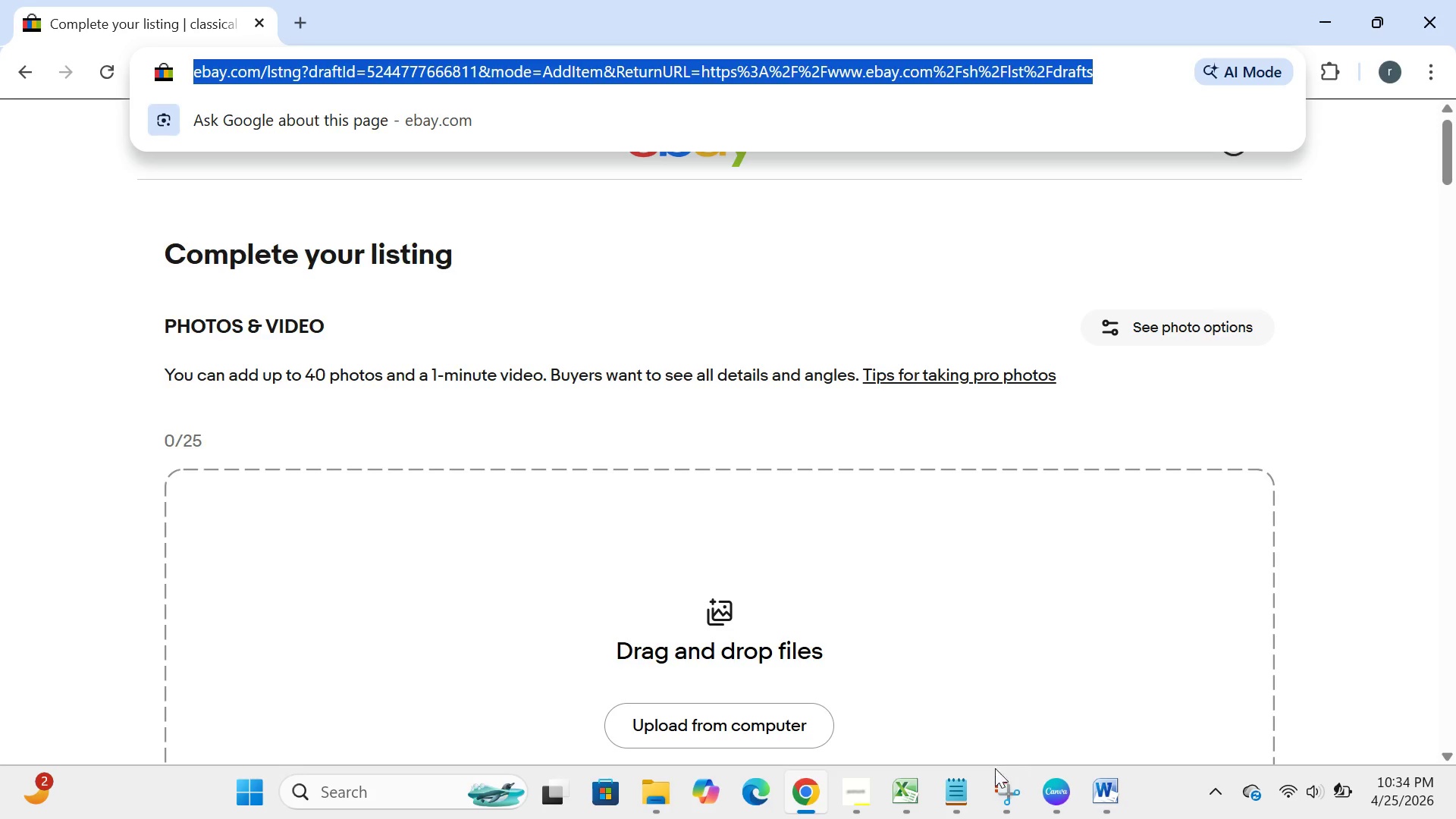 
left_click([962, 796])
 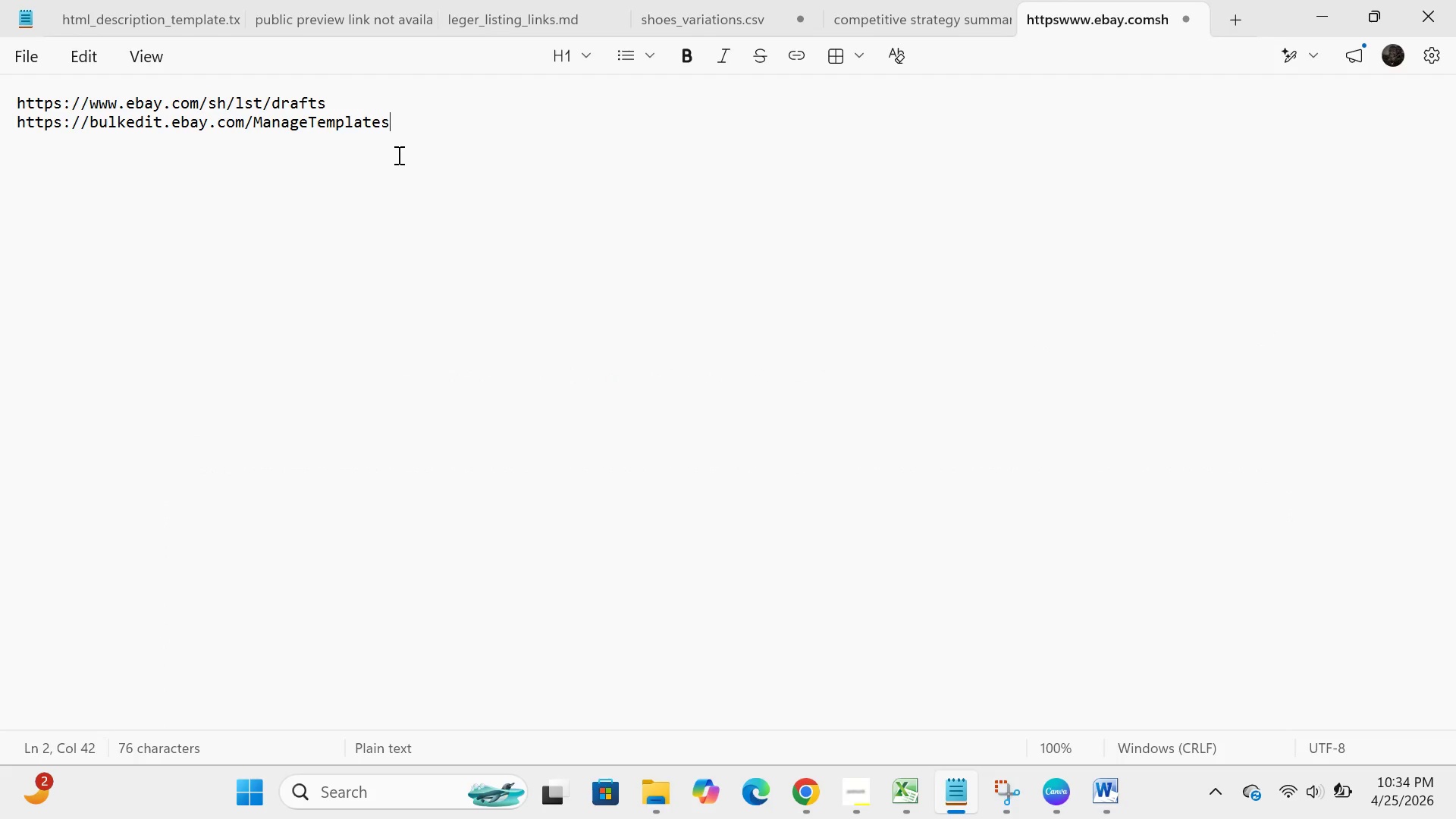 
key(Enter)
 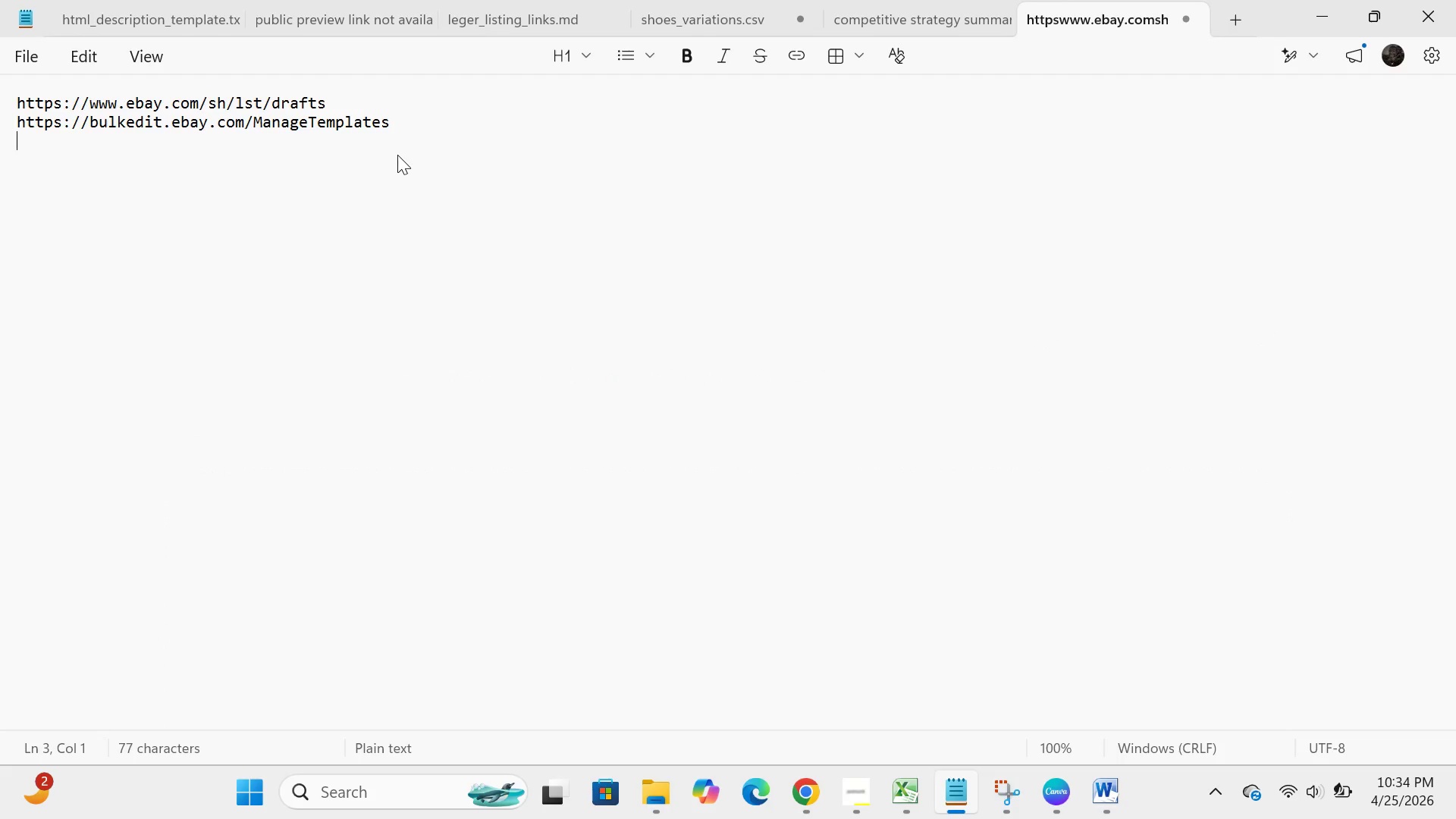 
key(Control+V)
 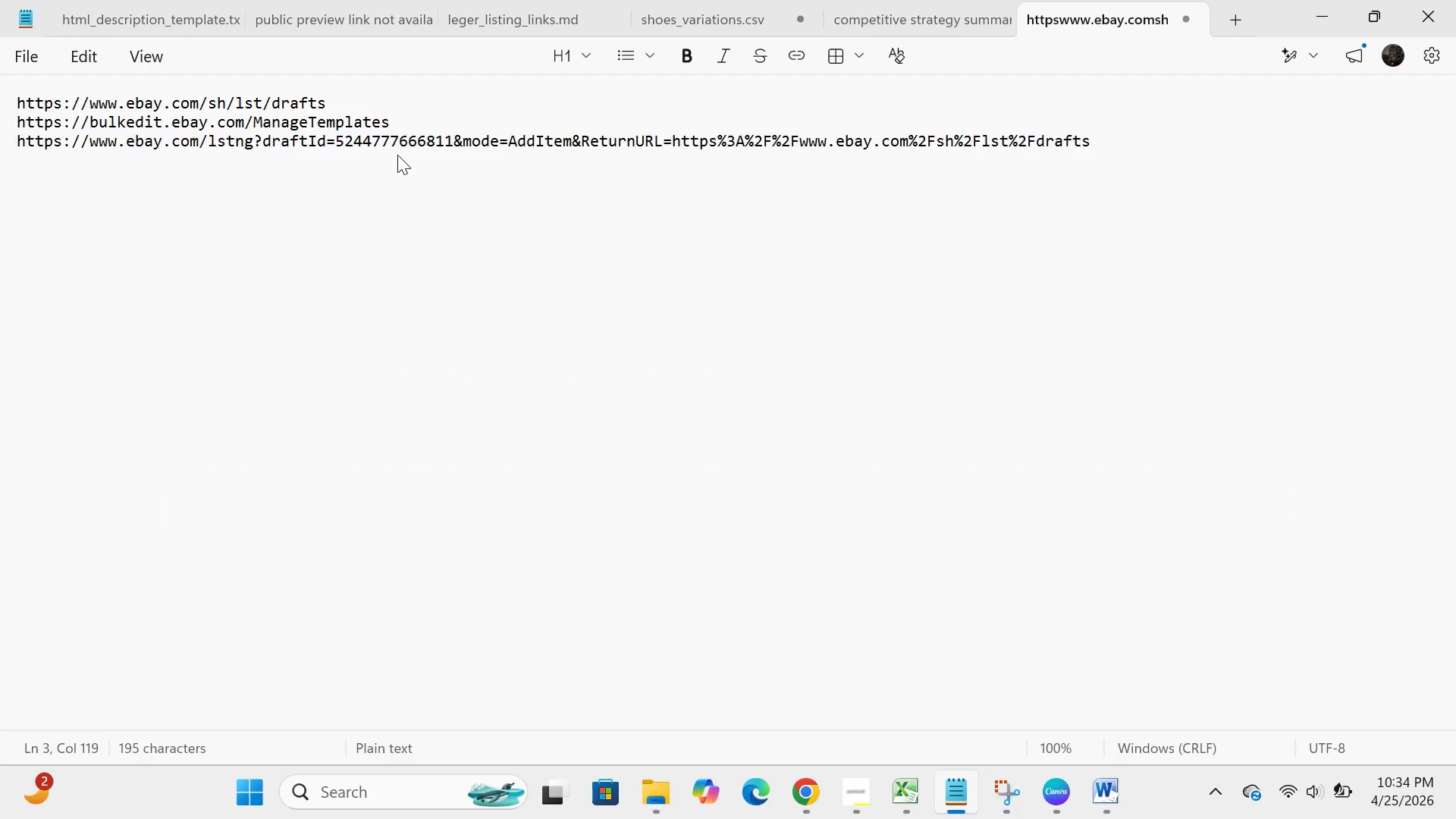 
hold_key(key=ControlLeft, duration=0.89)
 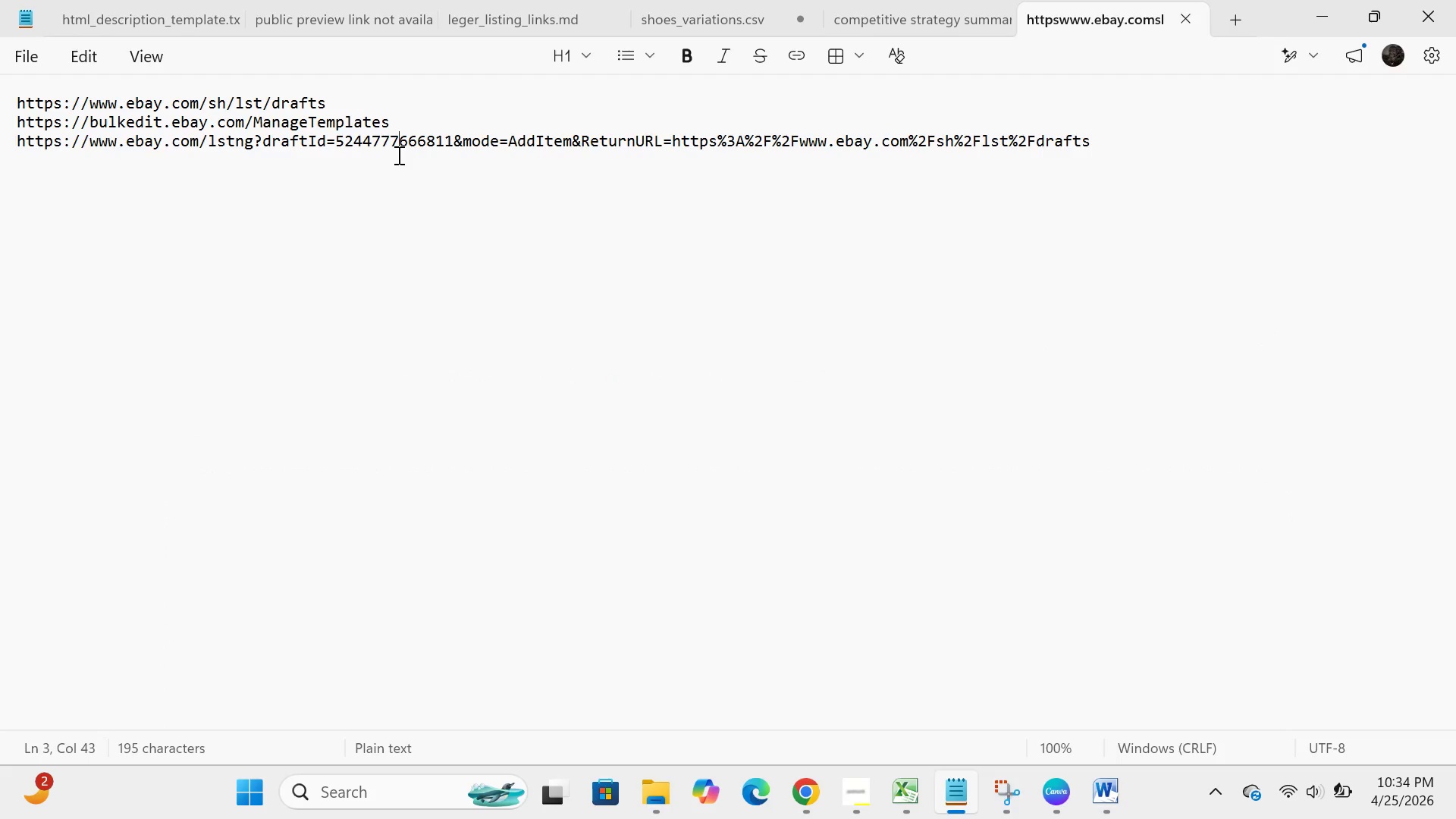 
hold_key(key=S, duration=0.47)
 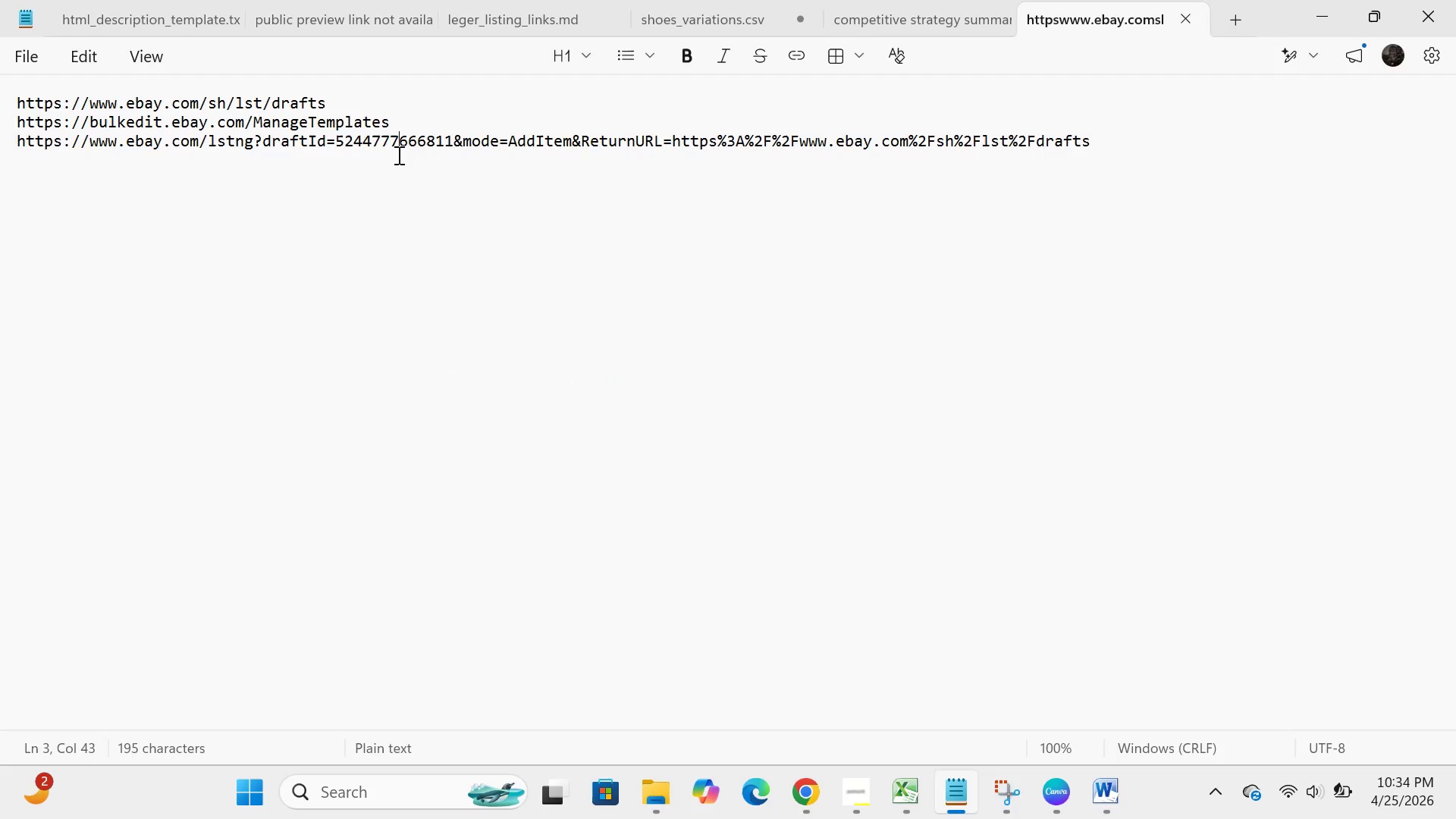 
left_click([397, 155])
 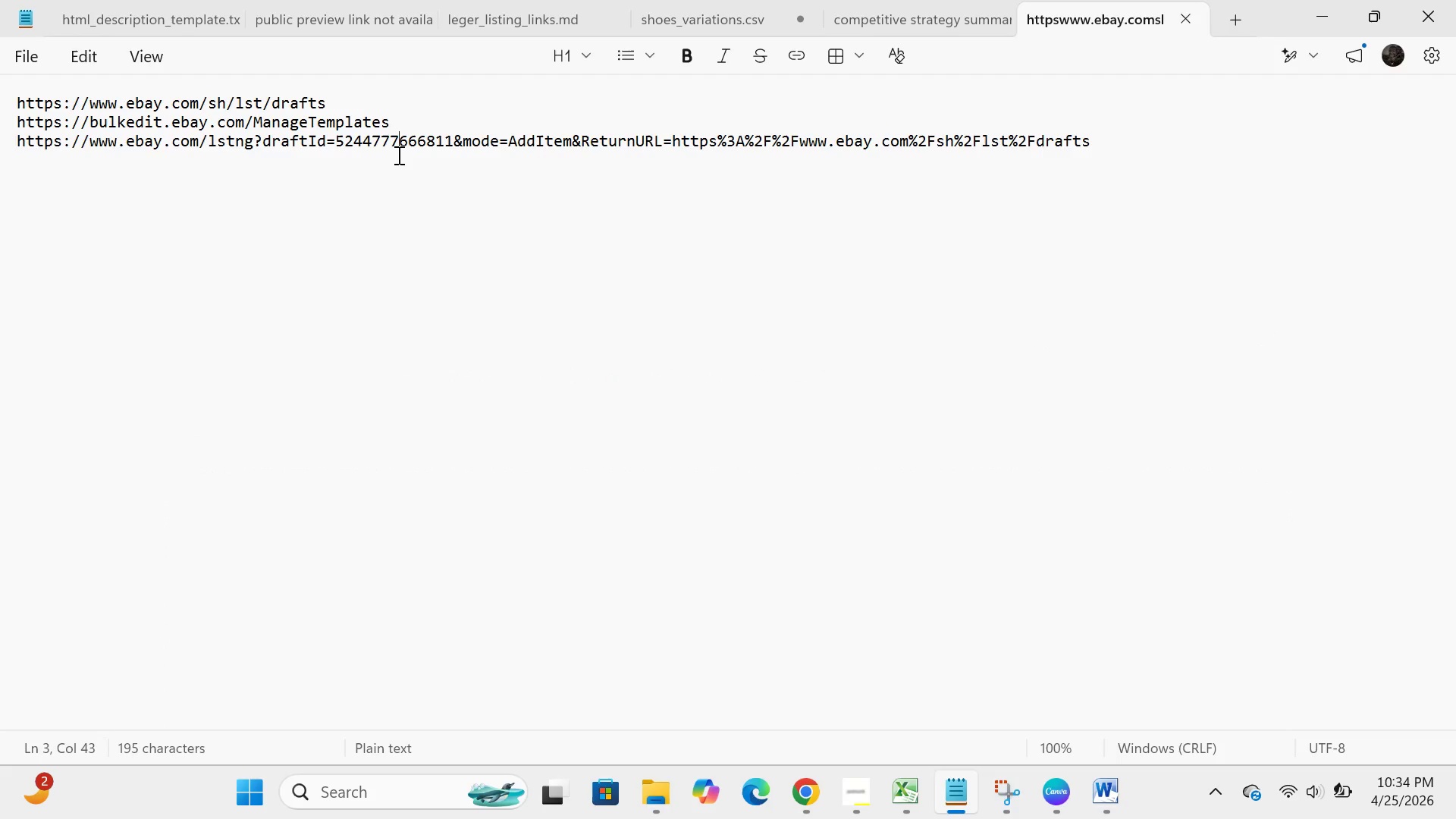 
hold_key(key=ControlLeft, duration=0.86)
 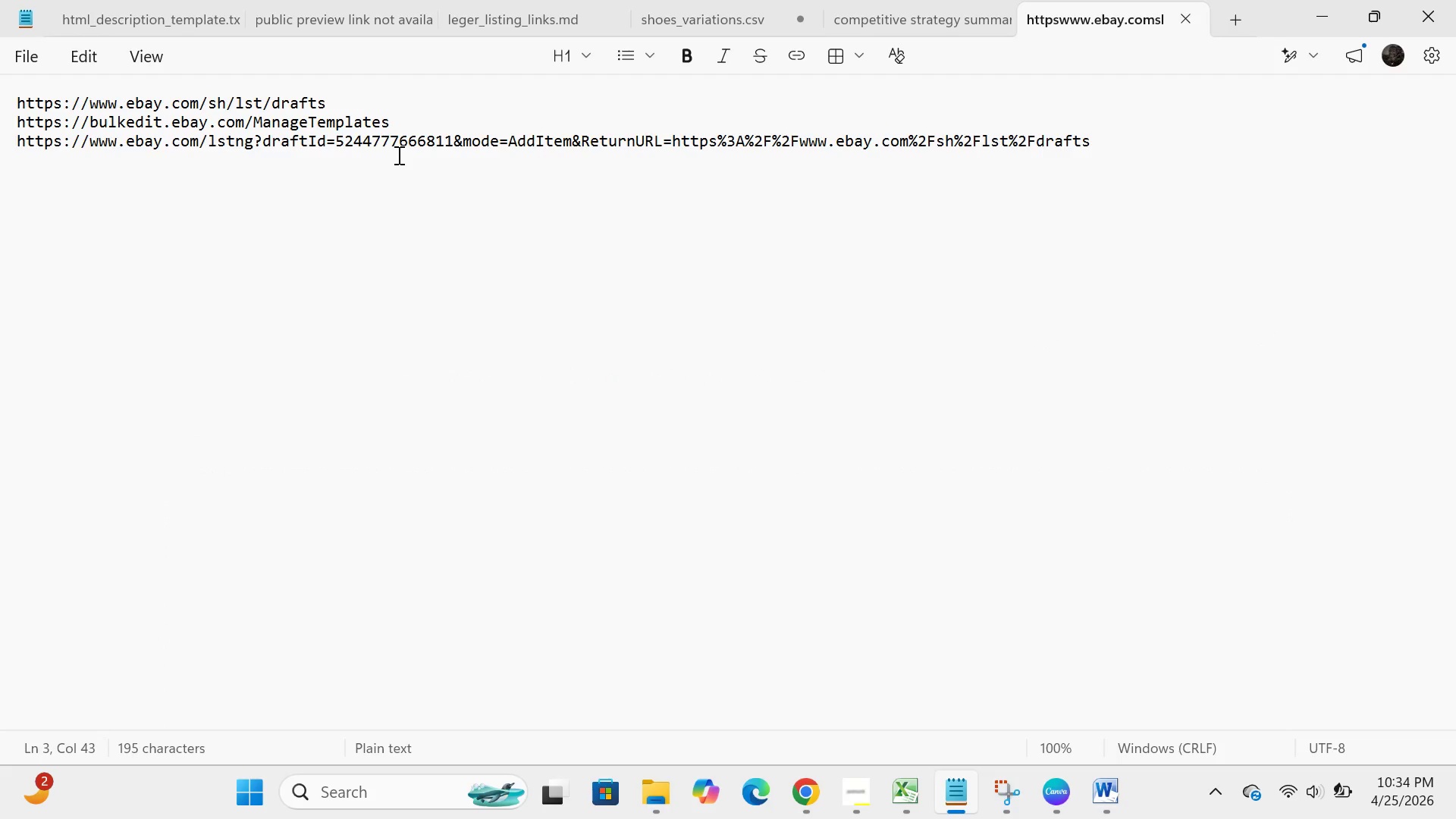 
hold_key(key=S, duration=0.38)
 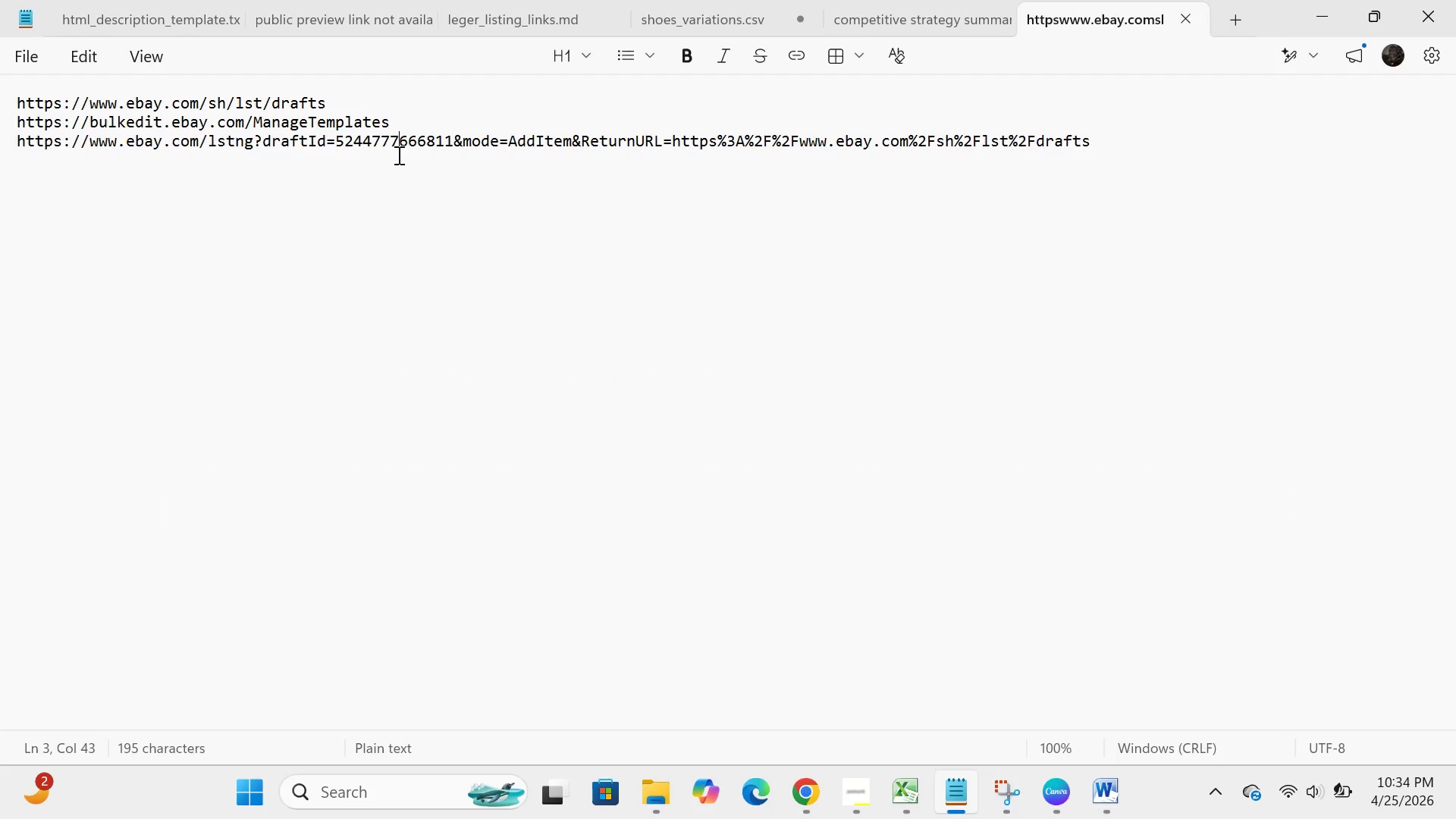 
key(Control+ControlLeft)
 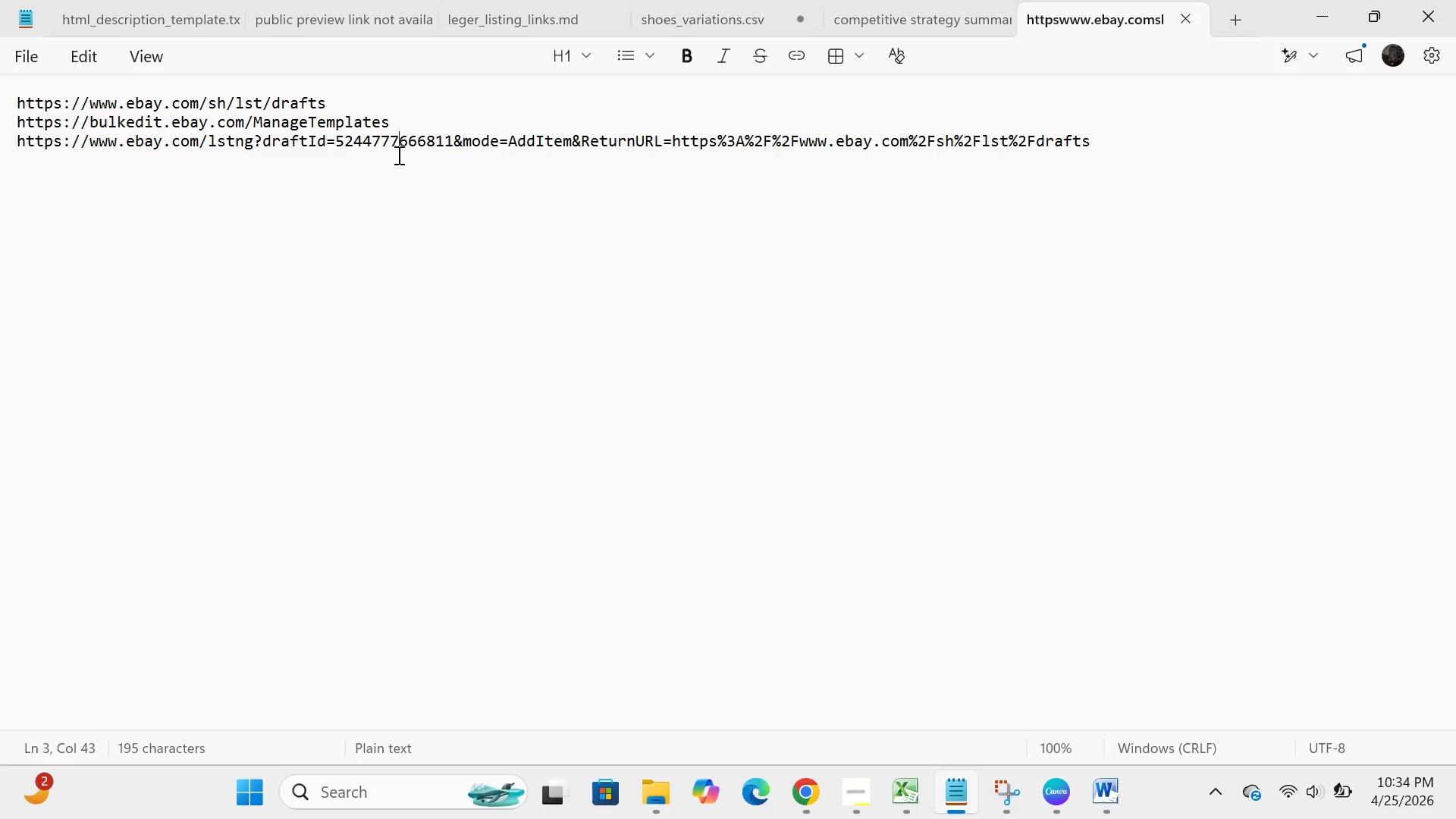 
wait(8.09)
 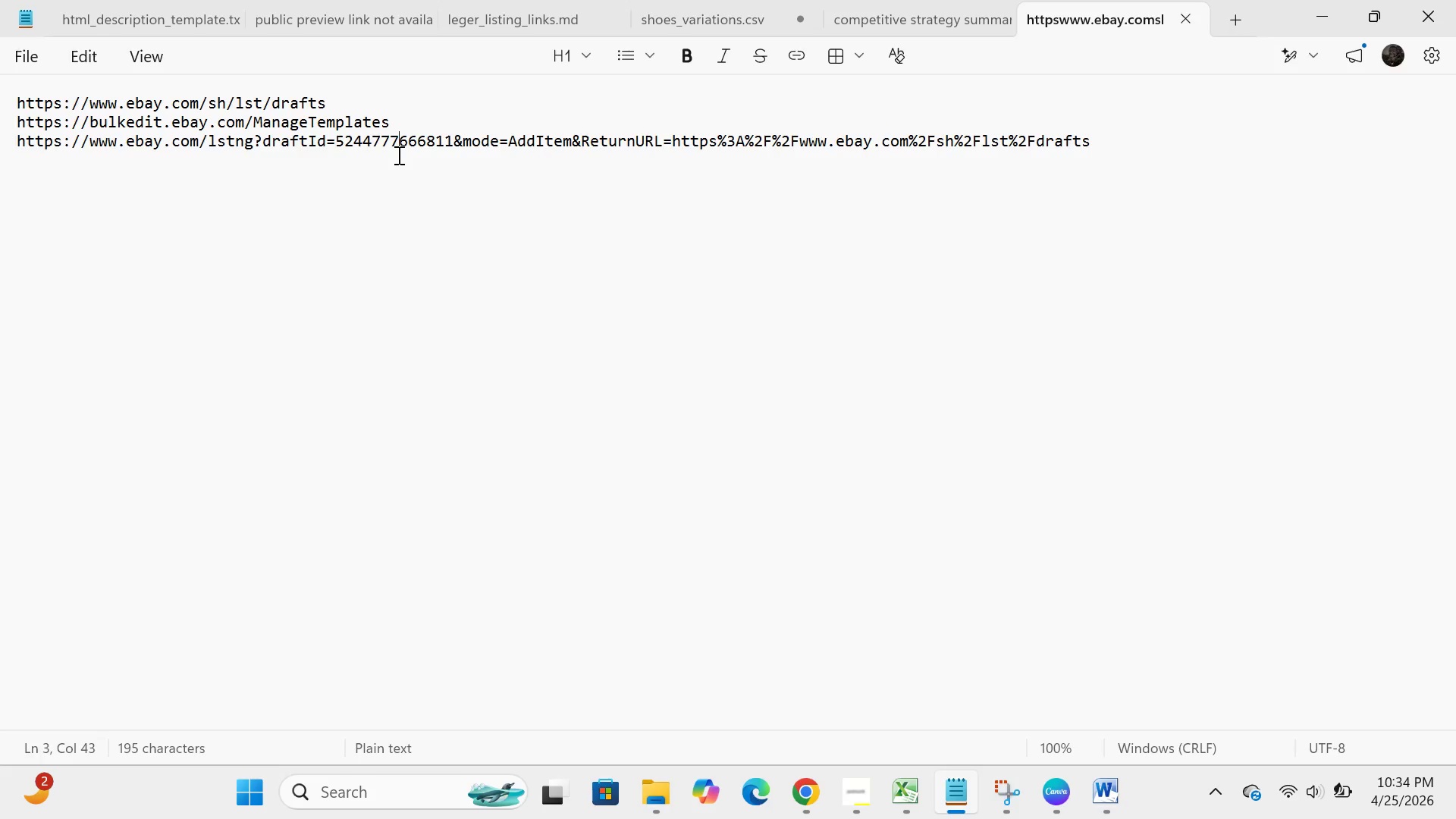 
left_click([793, 795])
 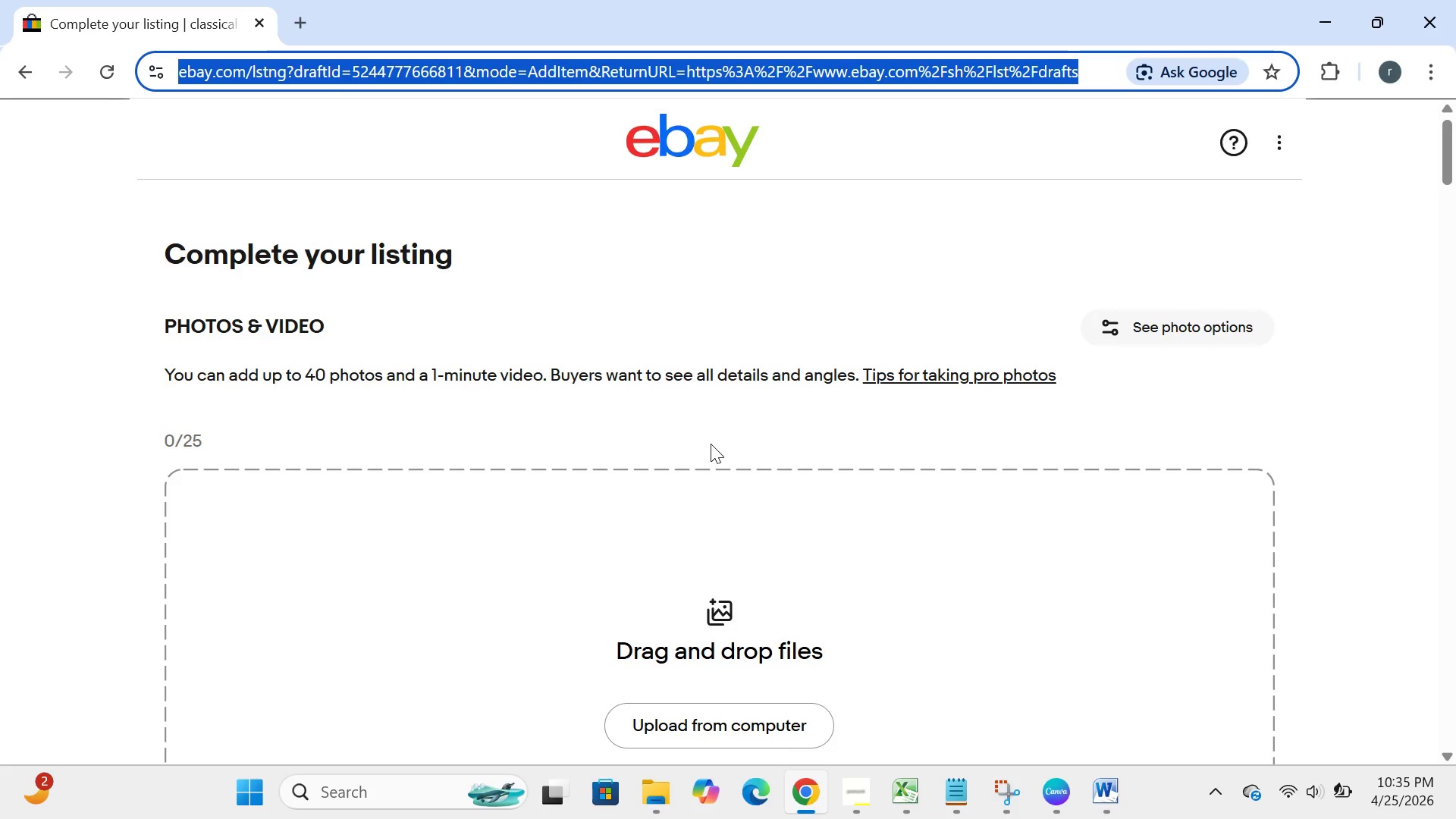 
left_click([711, 444])
 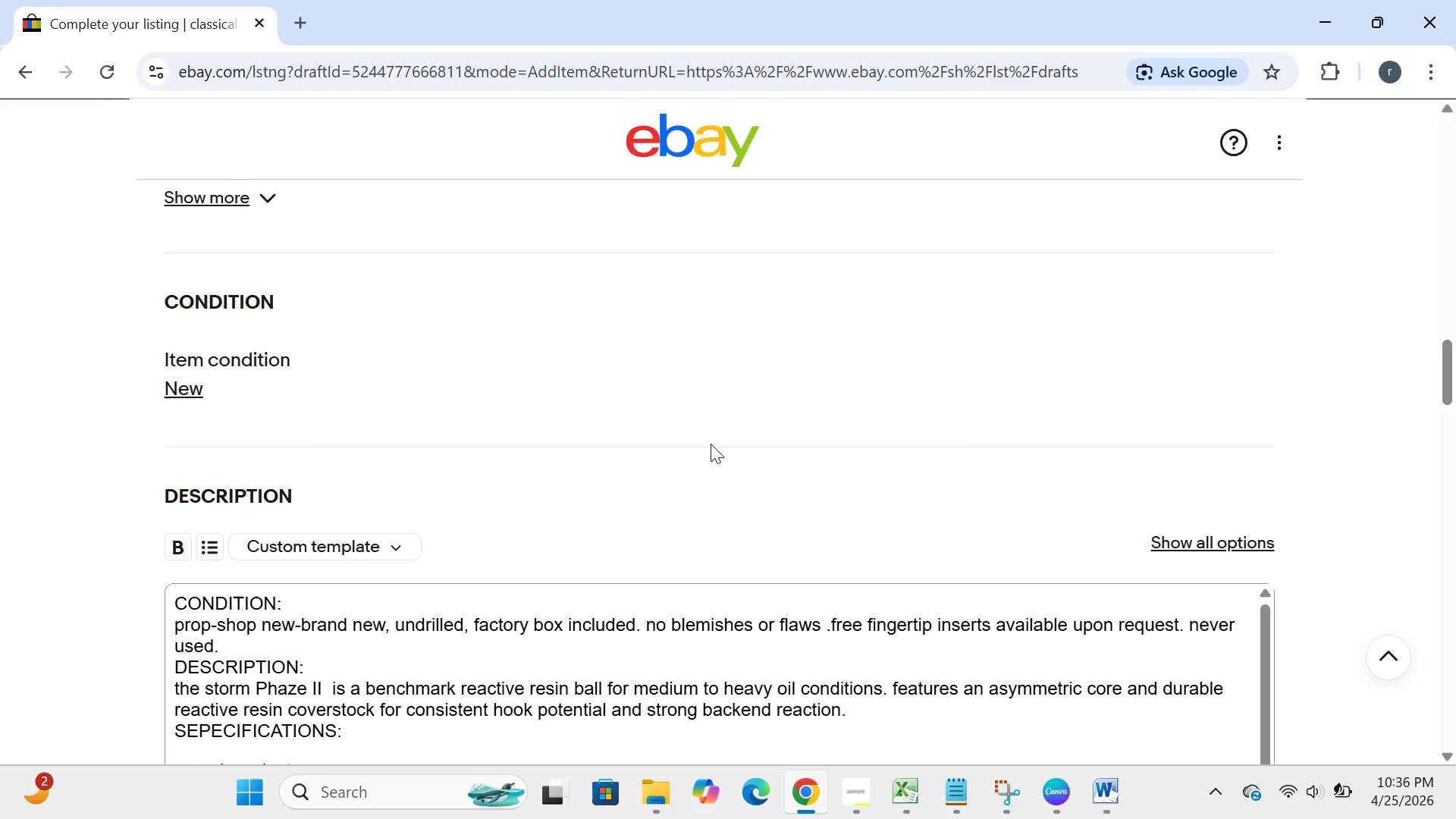 
wait(73.49)
 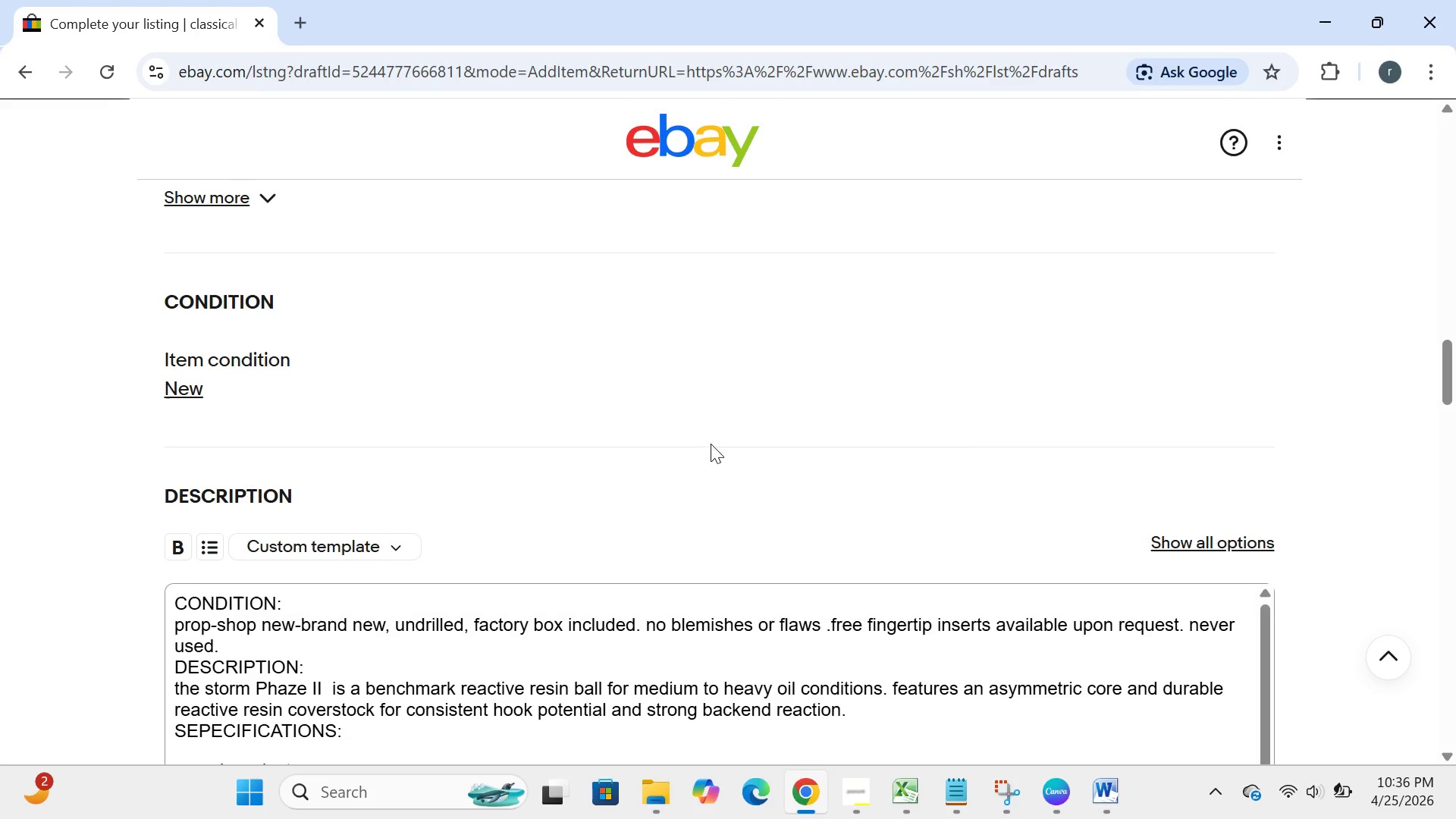 
left_click([119, 64])
 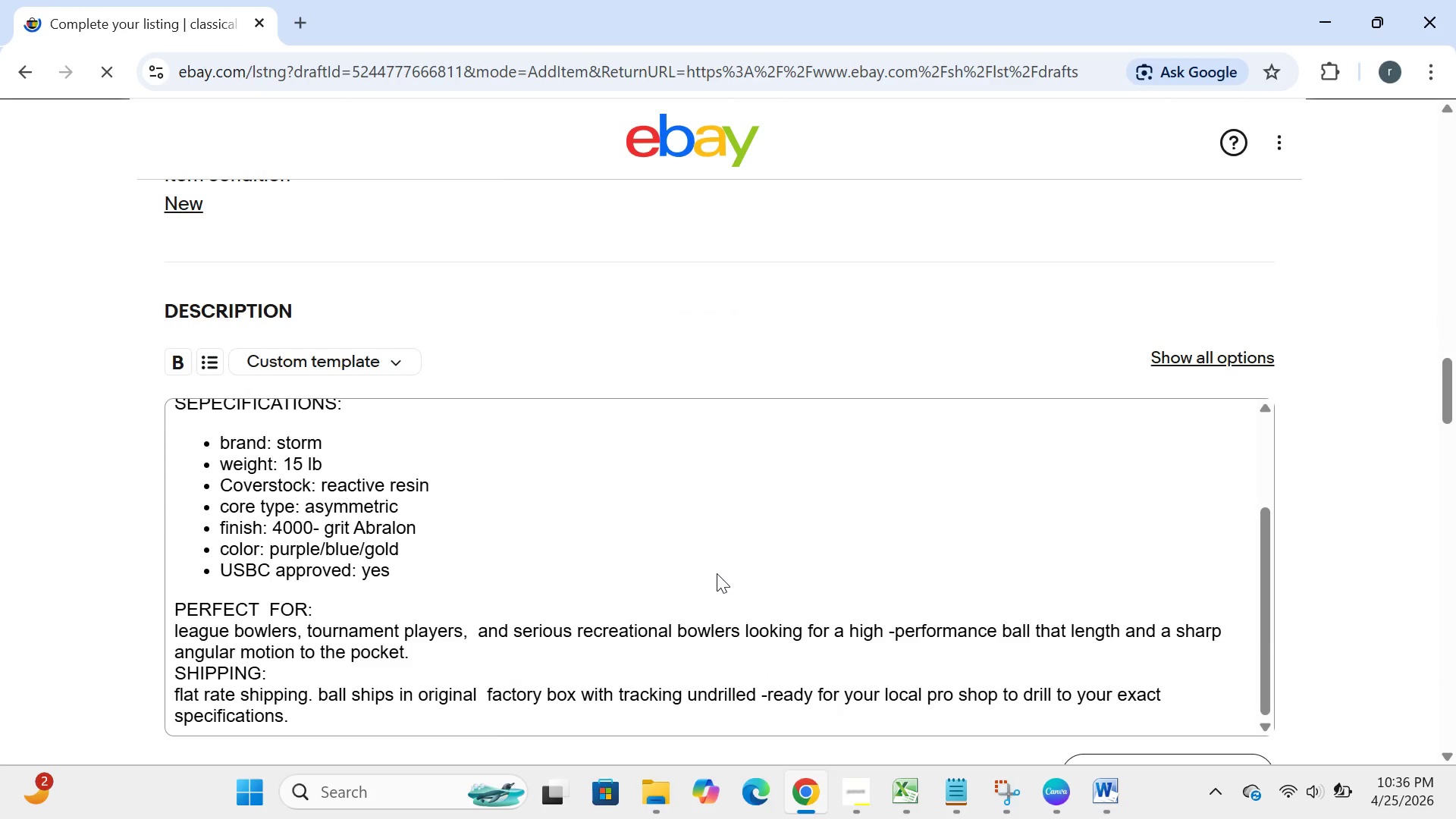 
wait(11.38)
 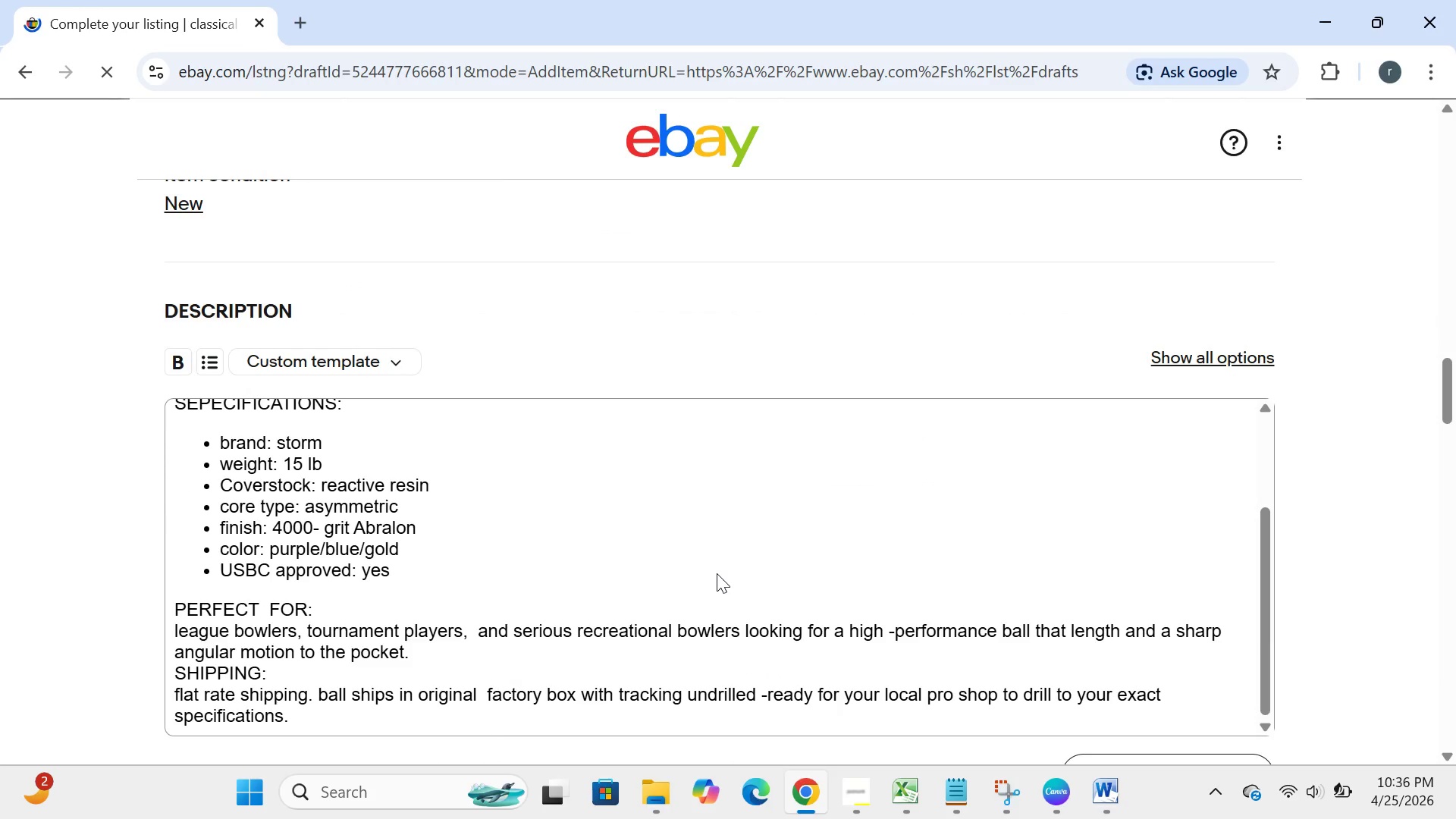 
left_click([735, 456])
 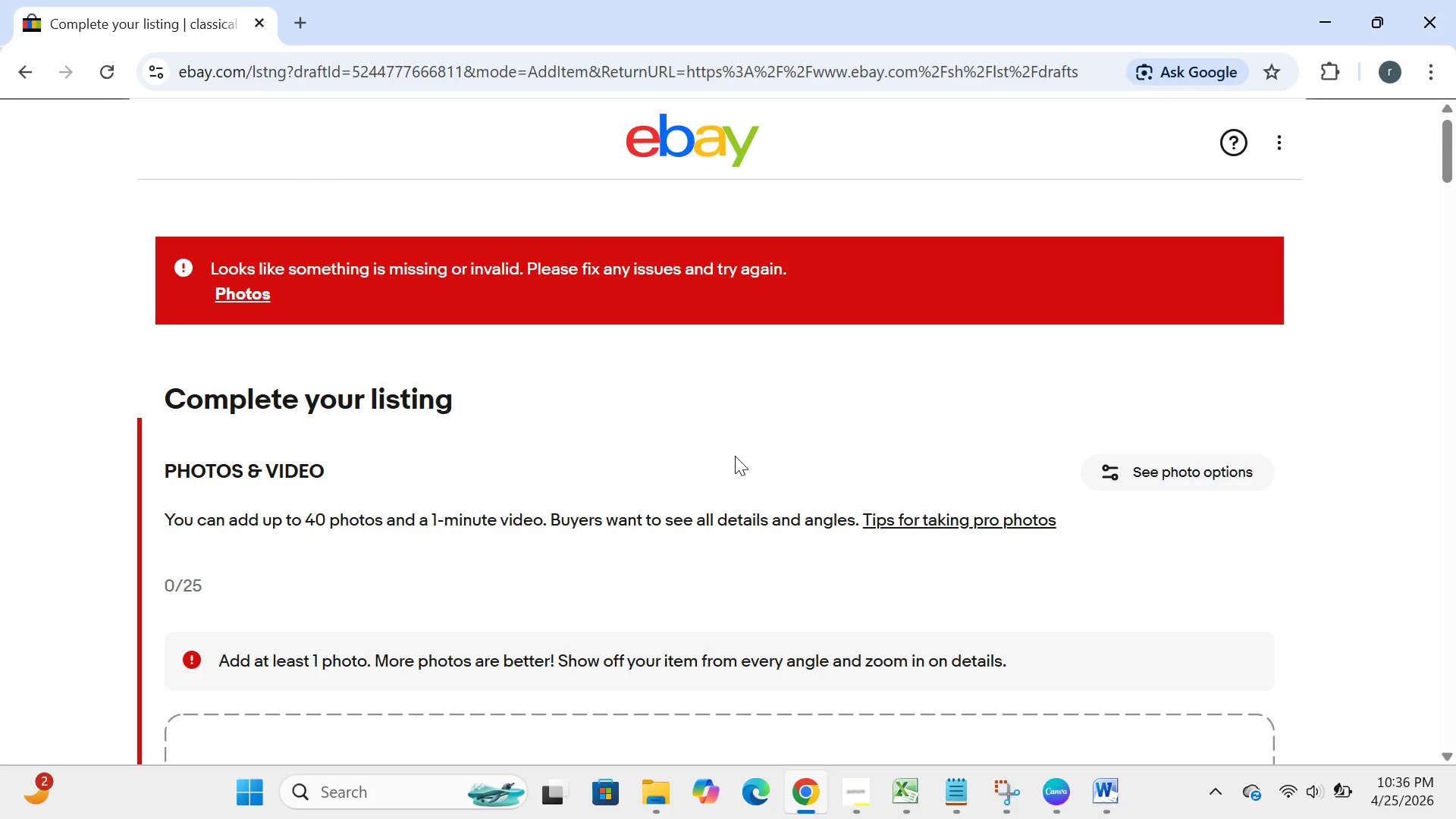 
wait(11.08)
 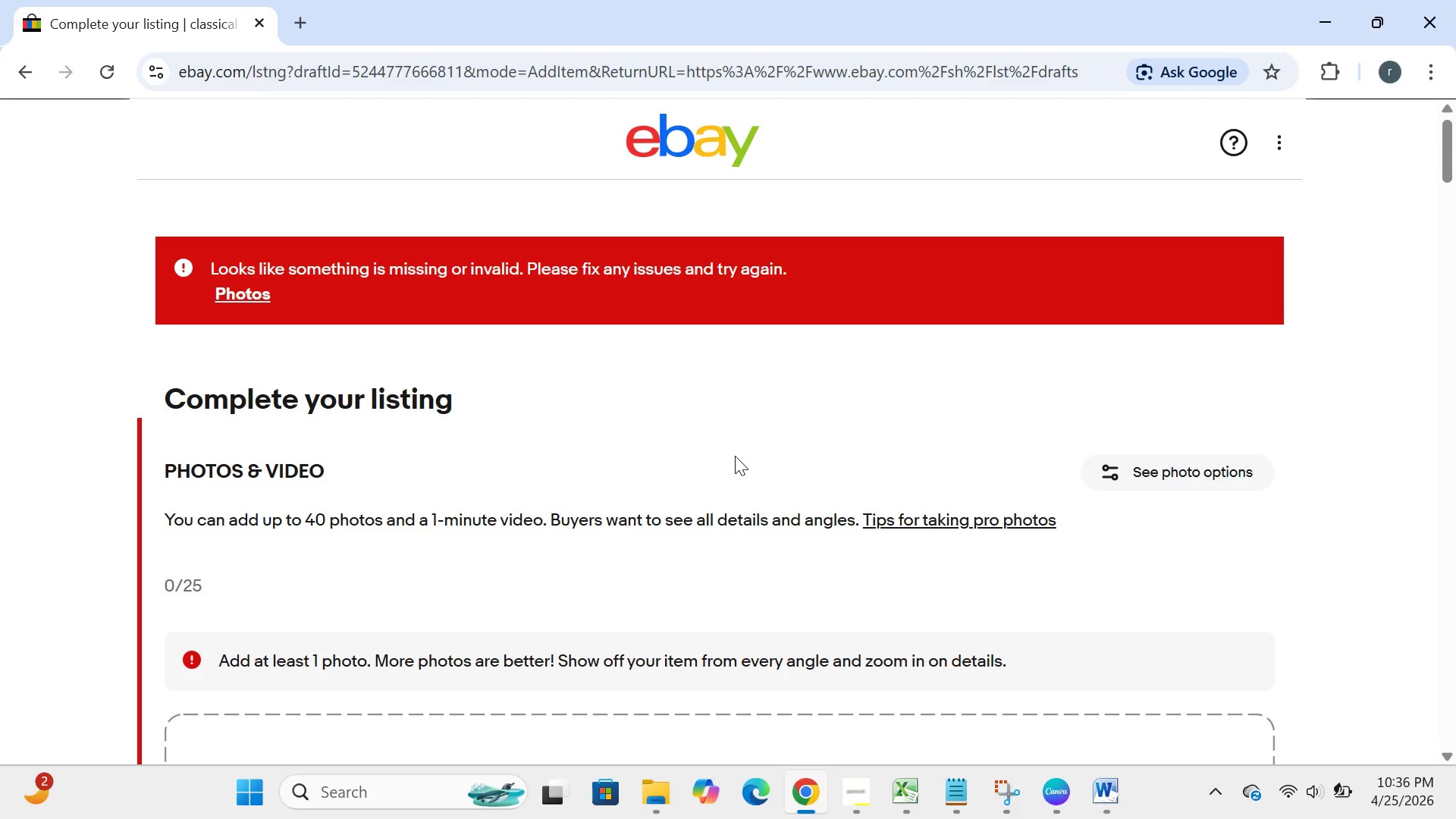 
left_click([735, 389])
 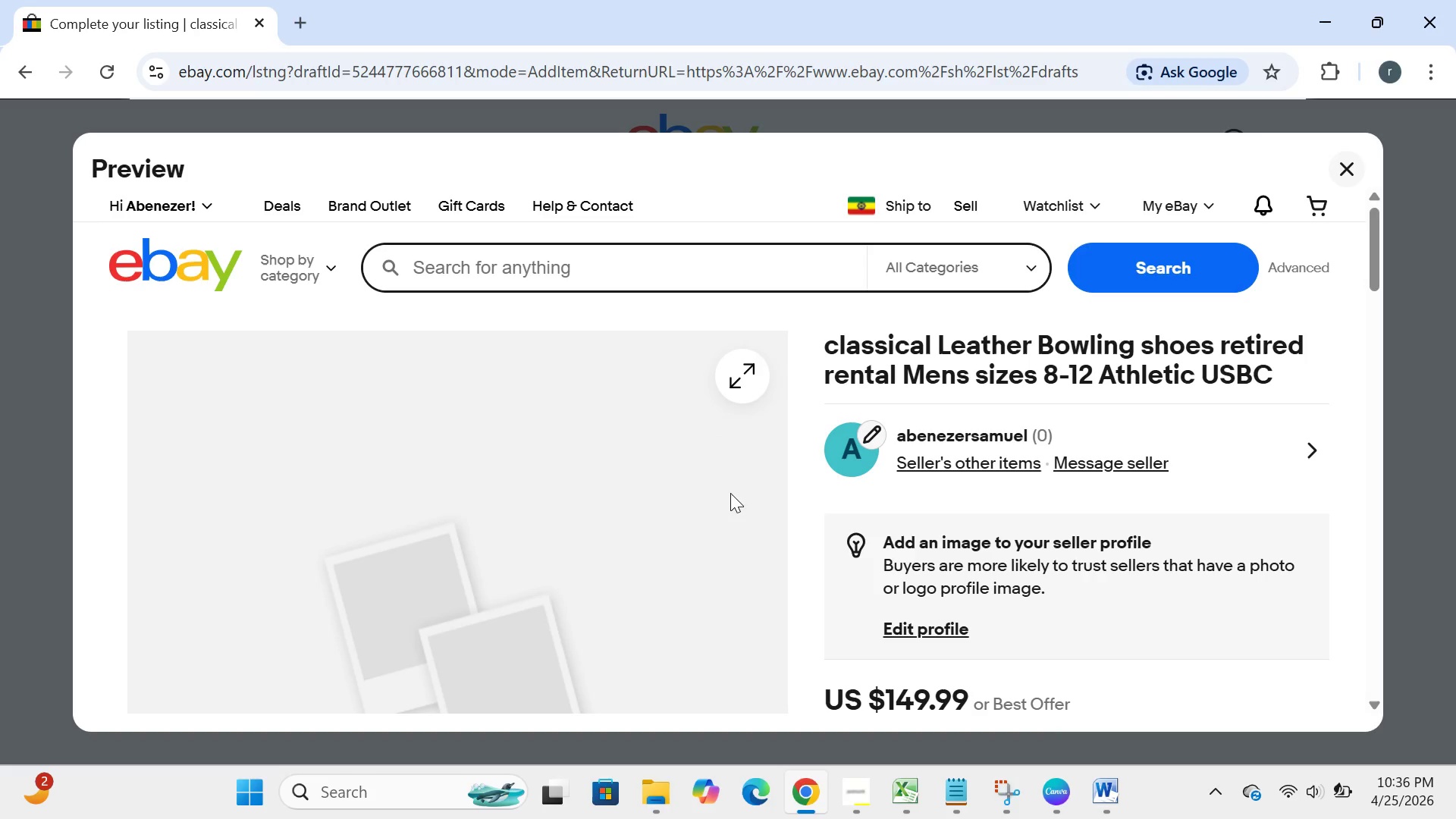 
wait(7.86)
 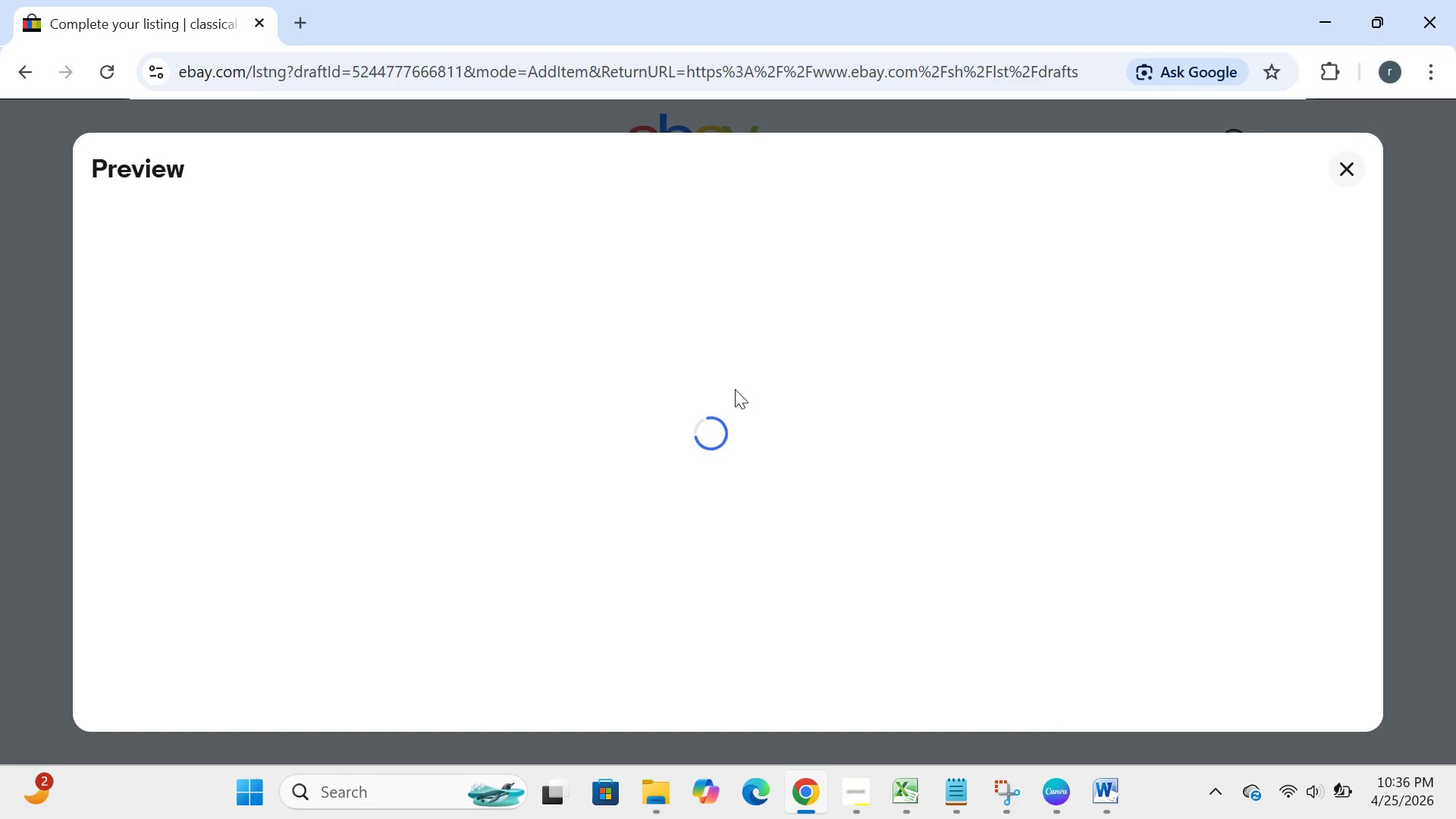 
left_click([1341, 184])
 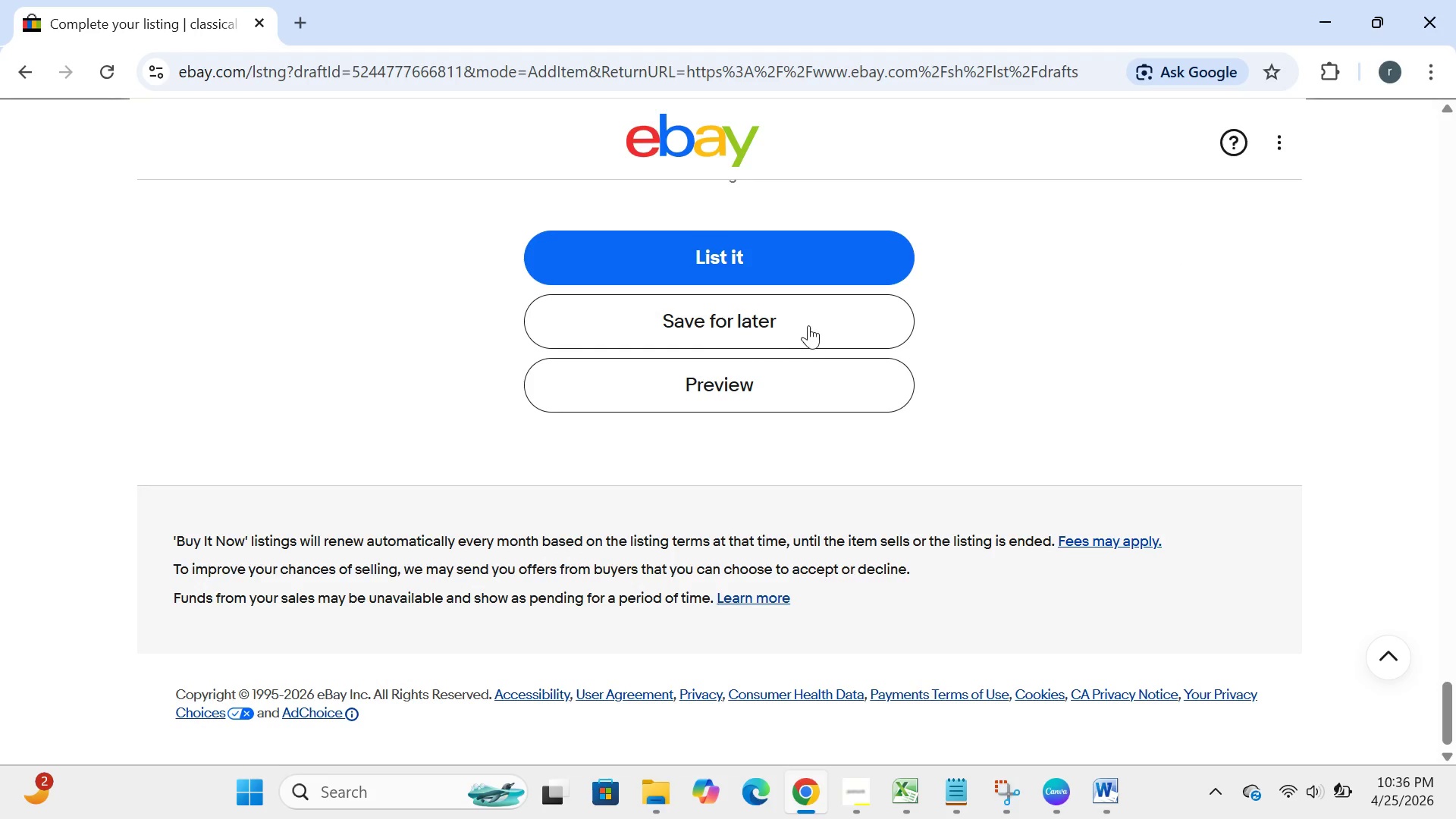 
left_click([805, 325])
 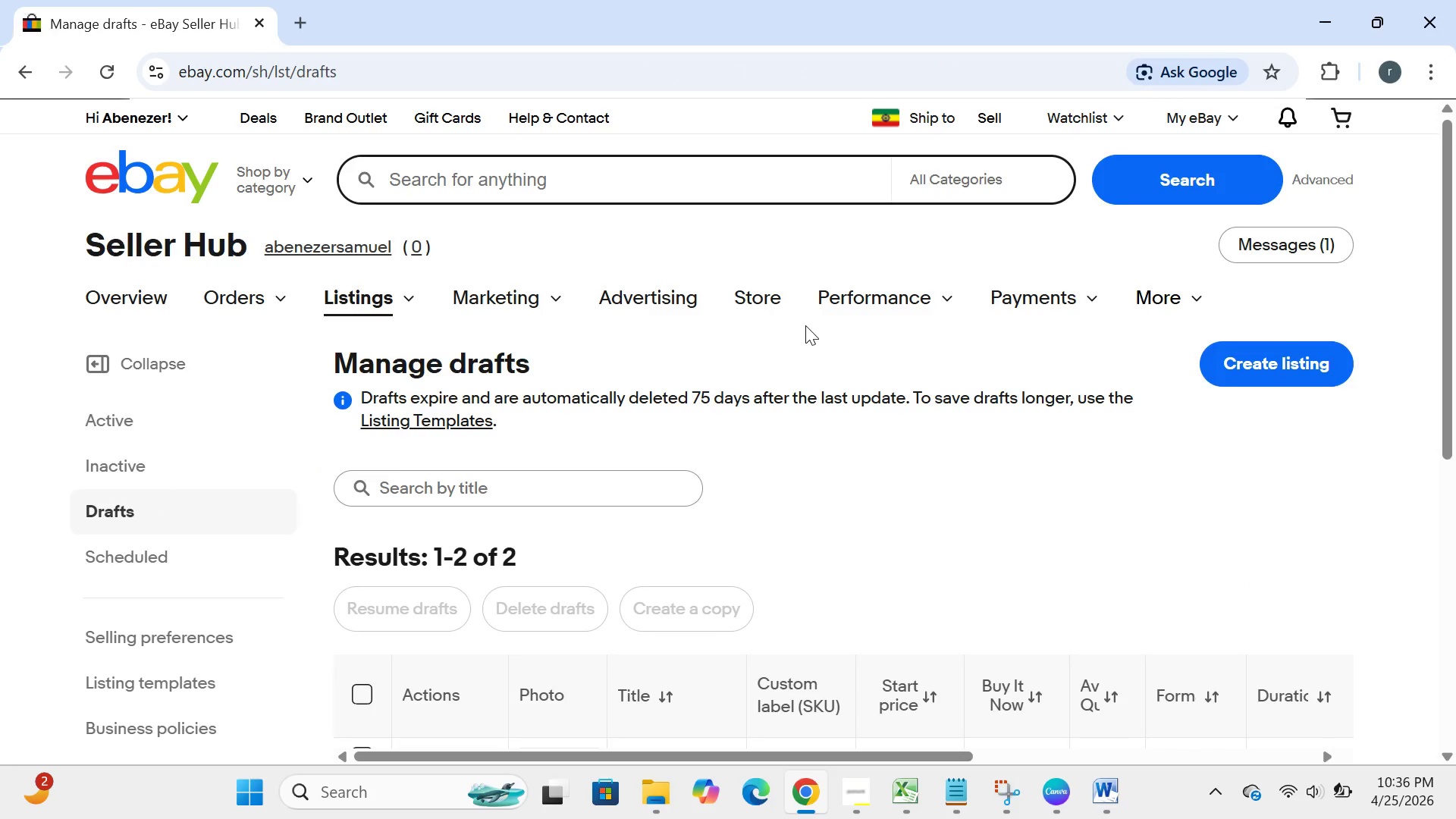 
wait(7.25)
 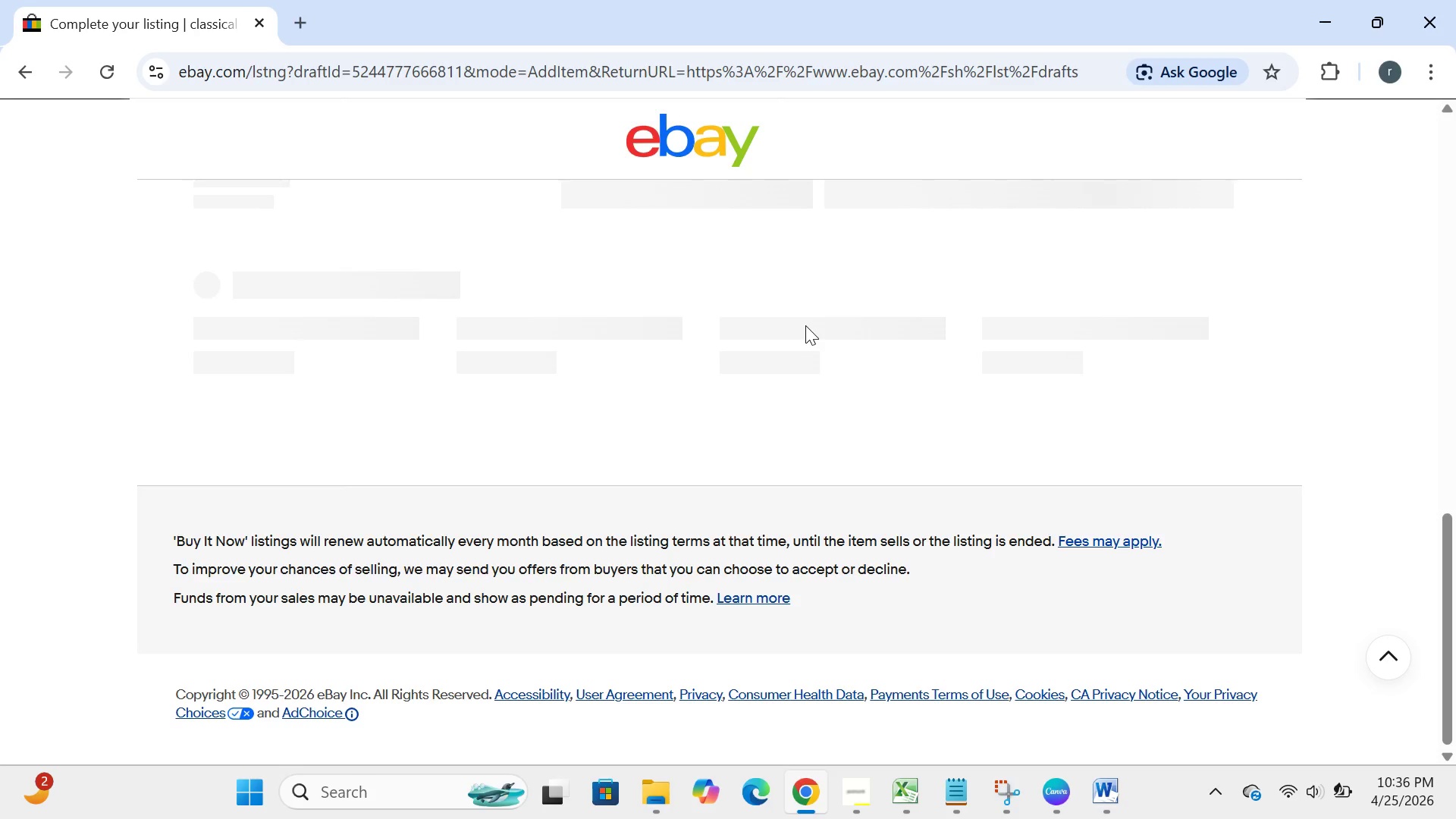 
mouse_move([632, 499])
 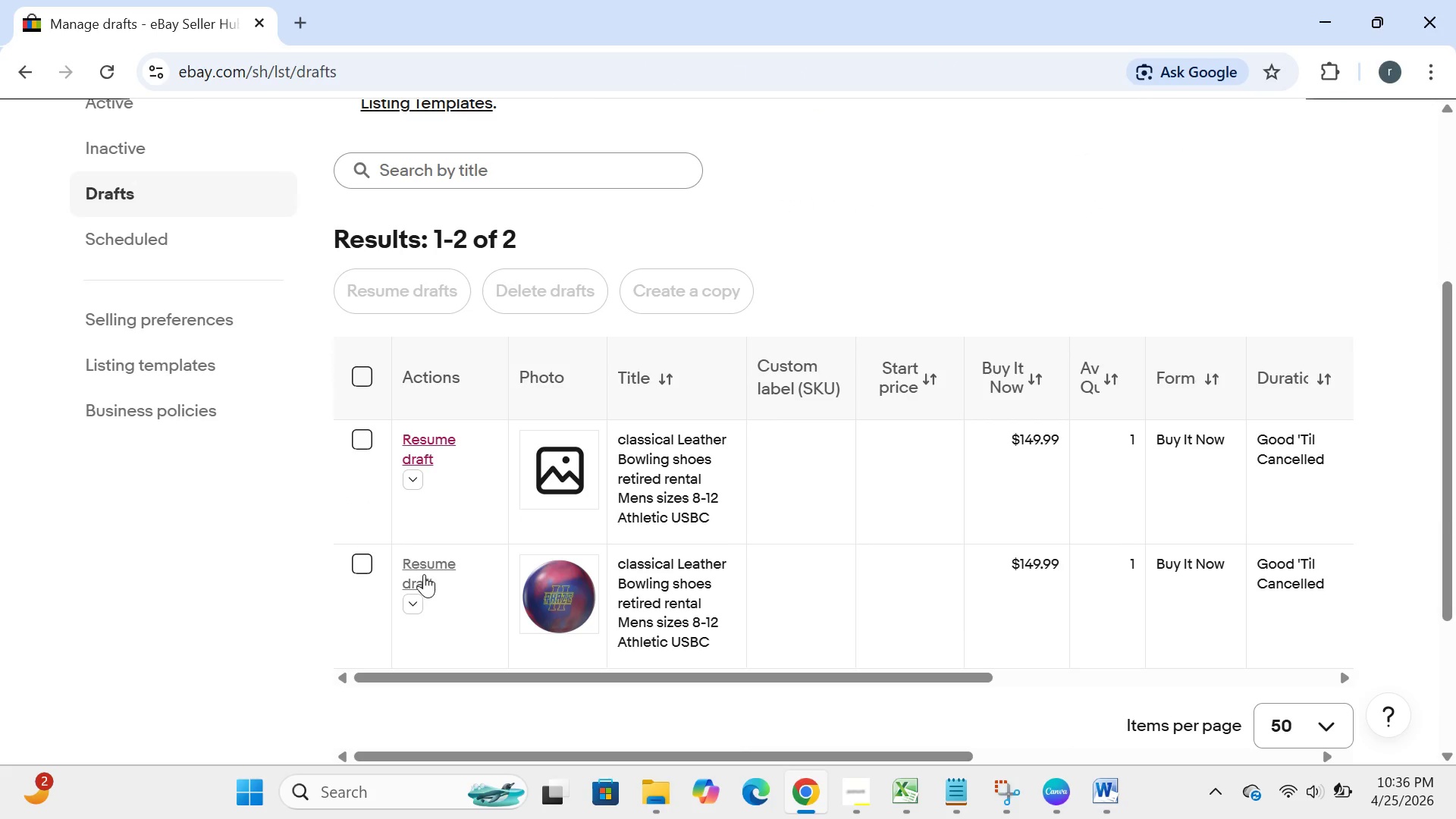 
left_click([424, 574])
 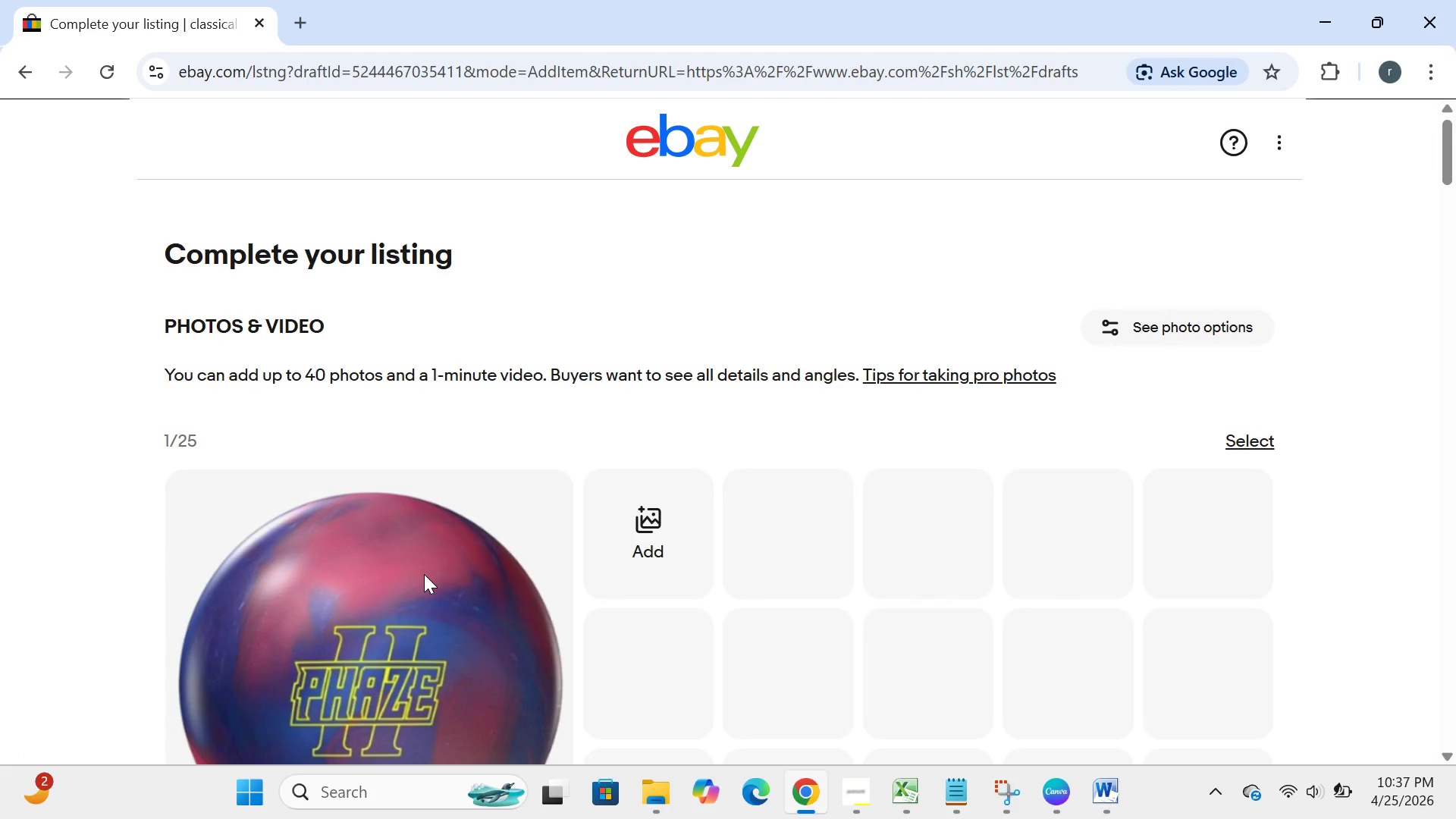 
wait(12.92)
 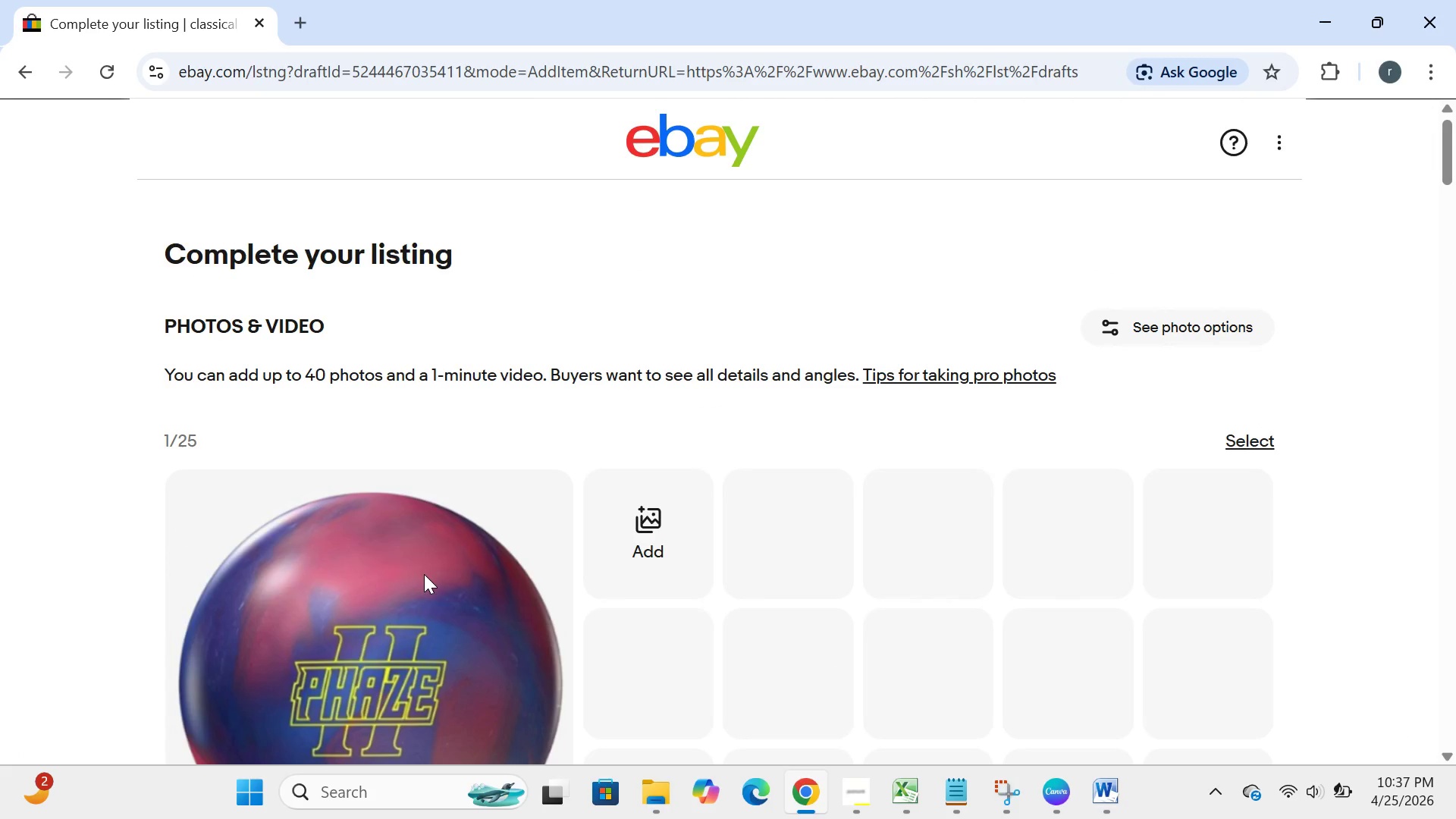 
right_click([424, 574])
 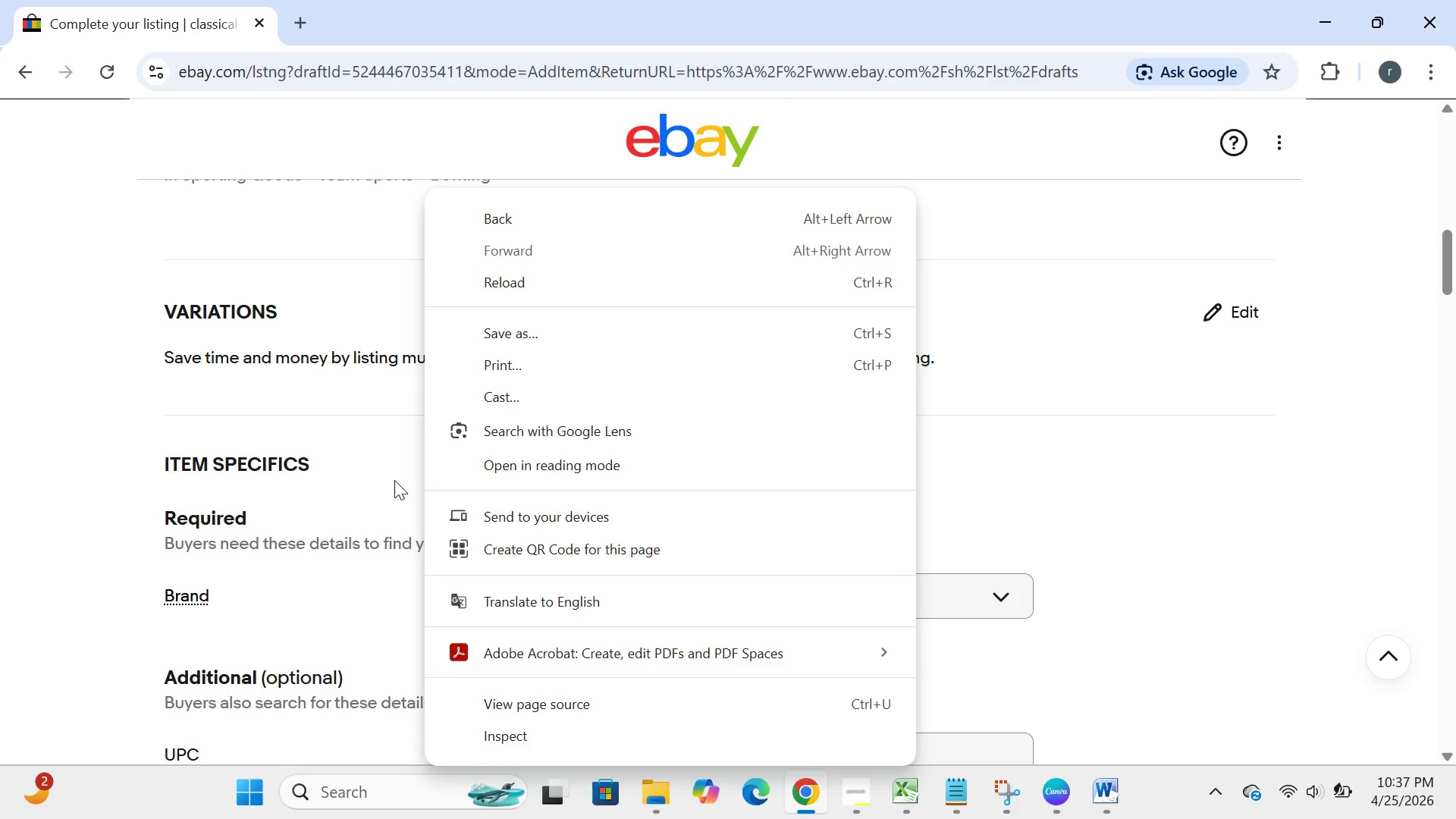 
left_click([394, 480])
 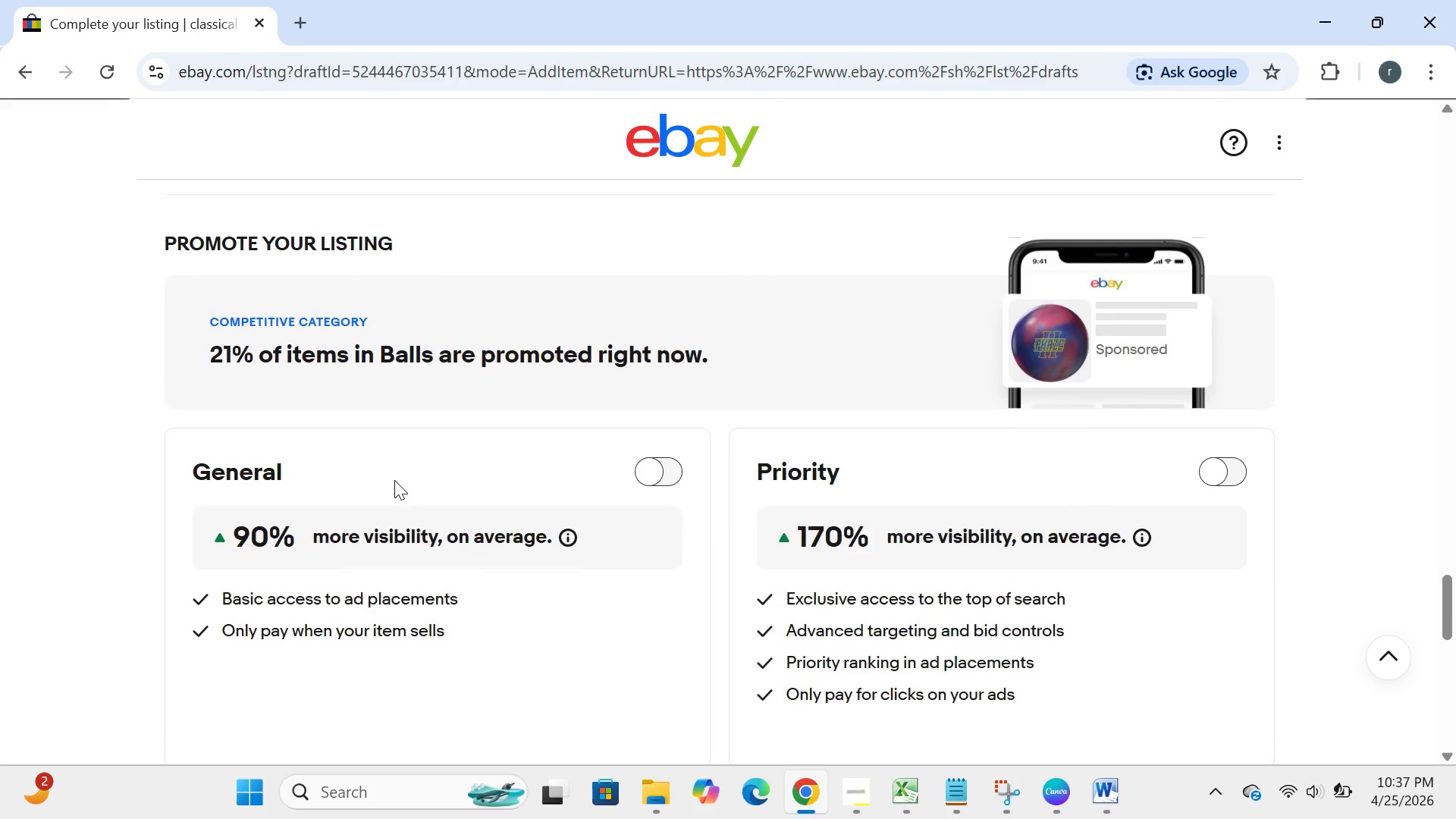 
wait(20.47)
 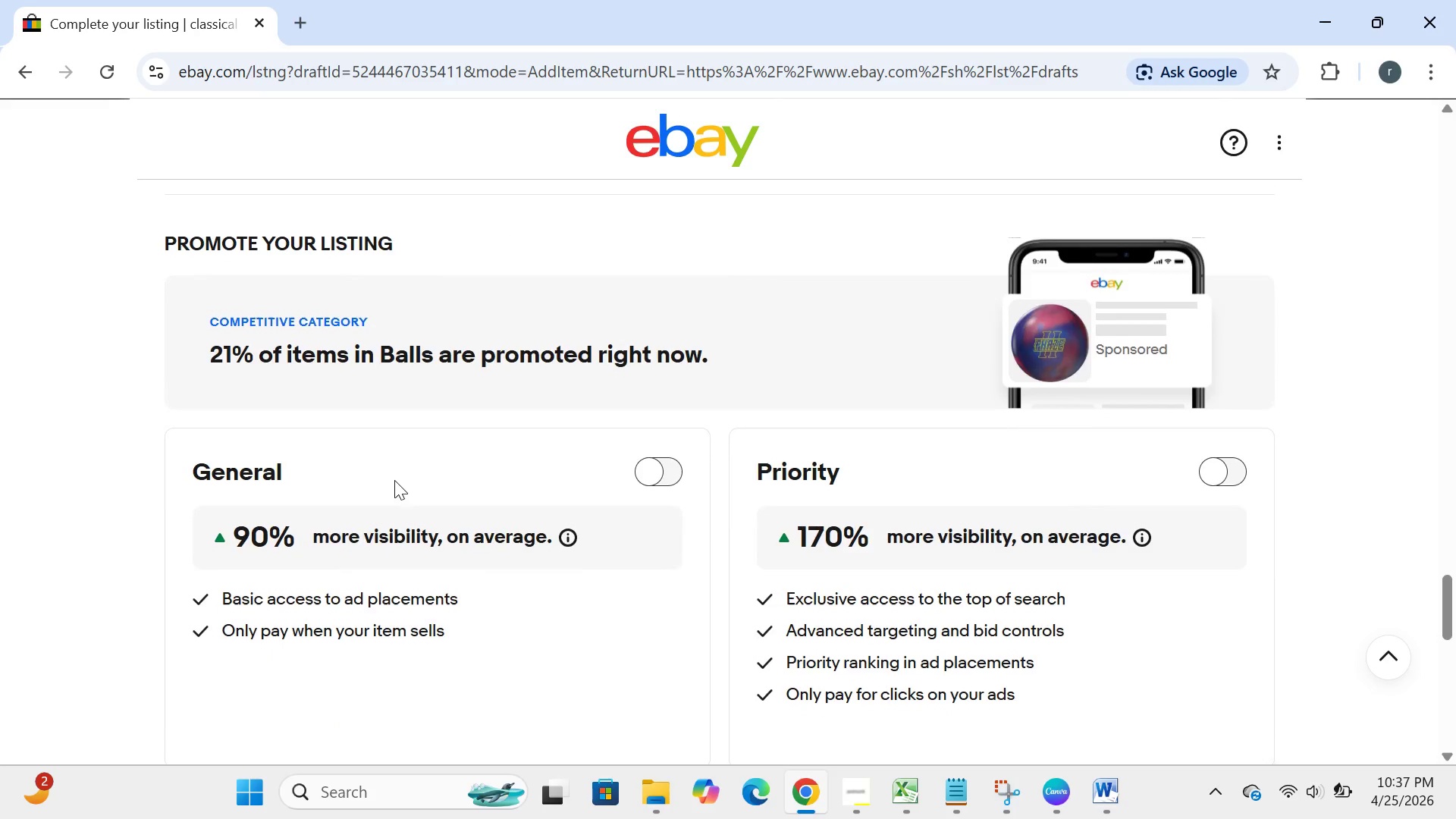 
left_click([394, 480])
 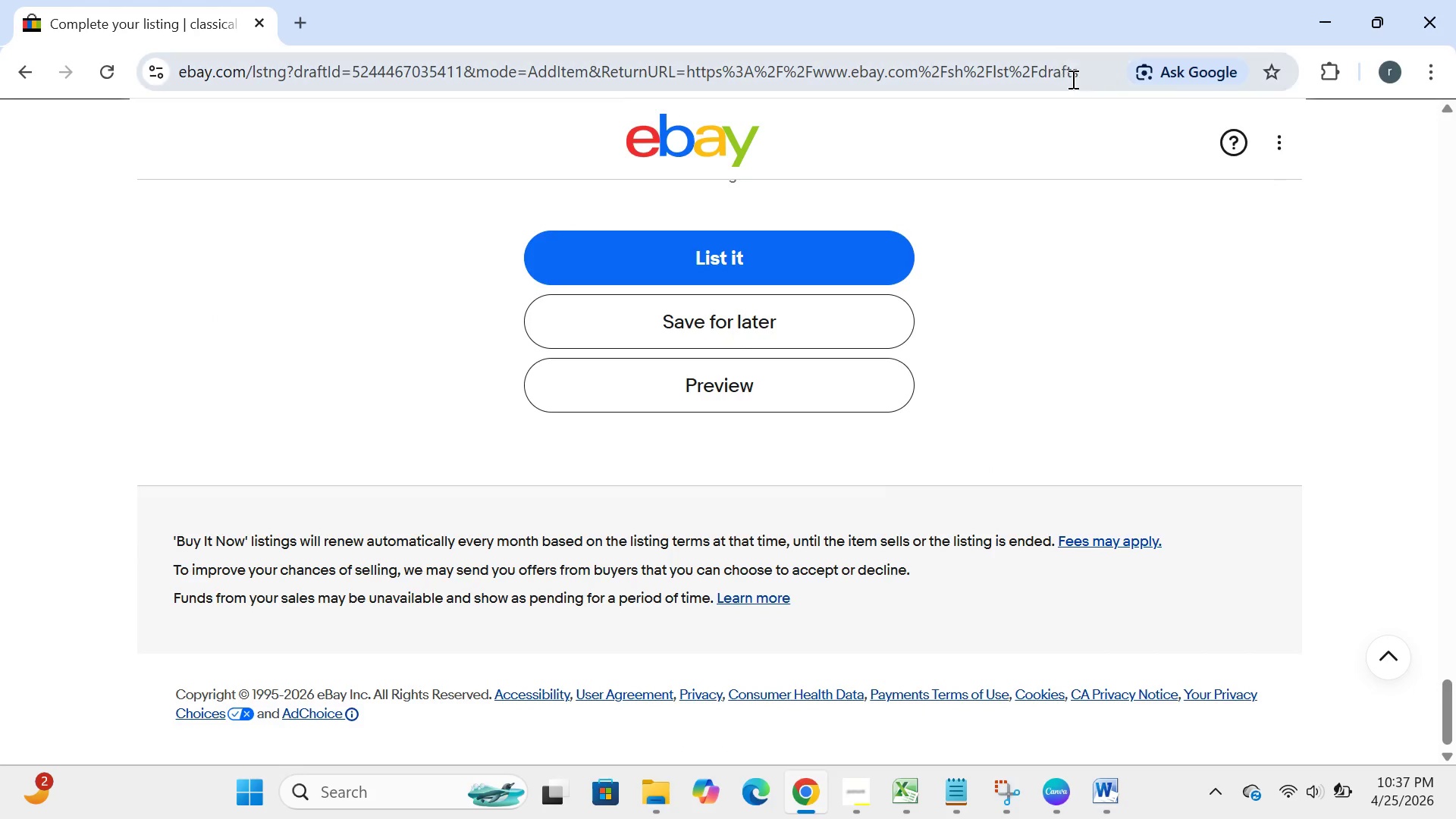 
left_click([1072, 81])
 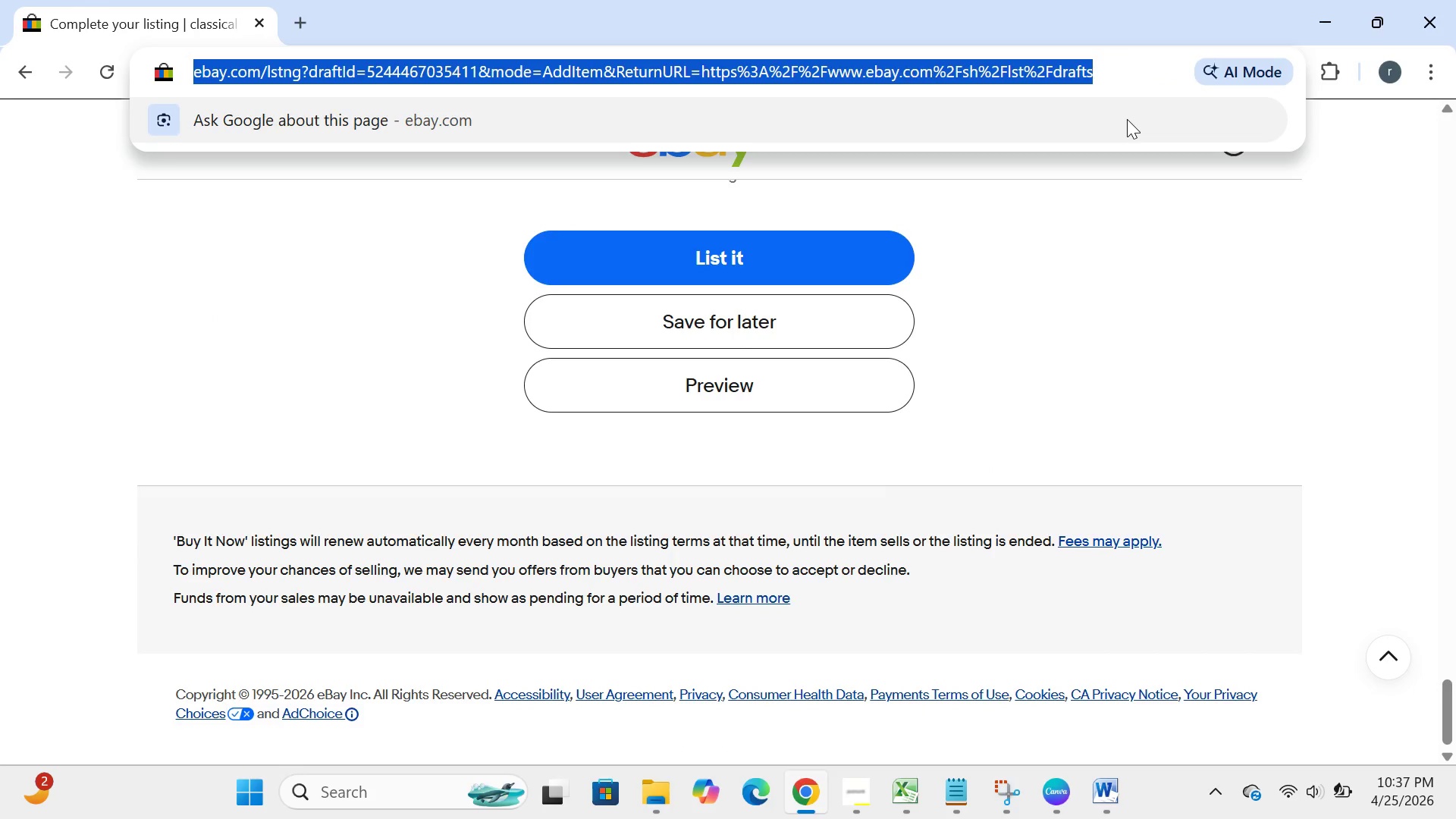 
key(Control+C)
 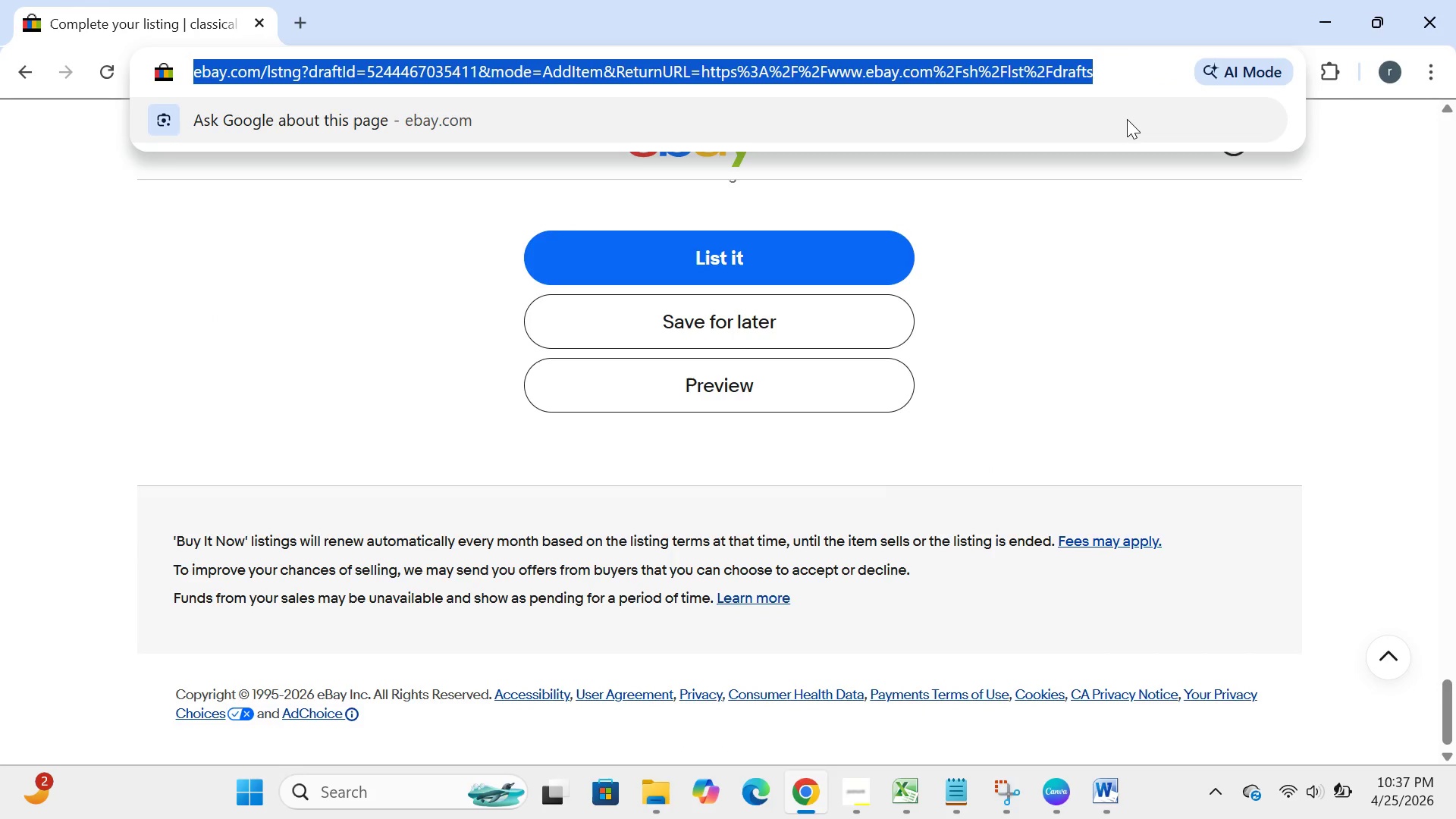 
key(Control+A)
 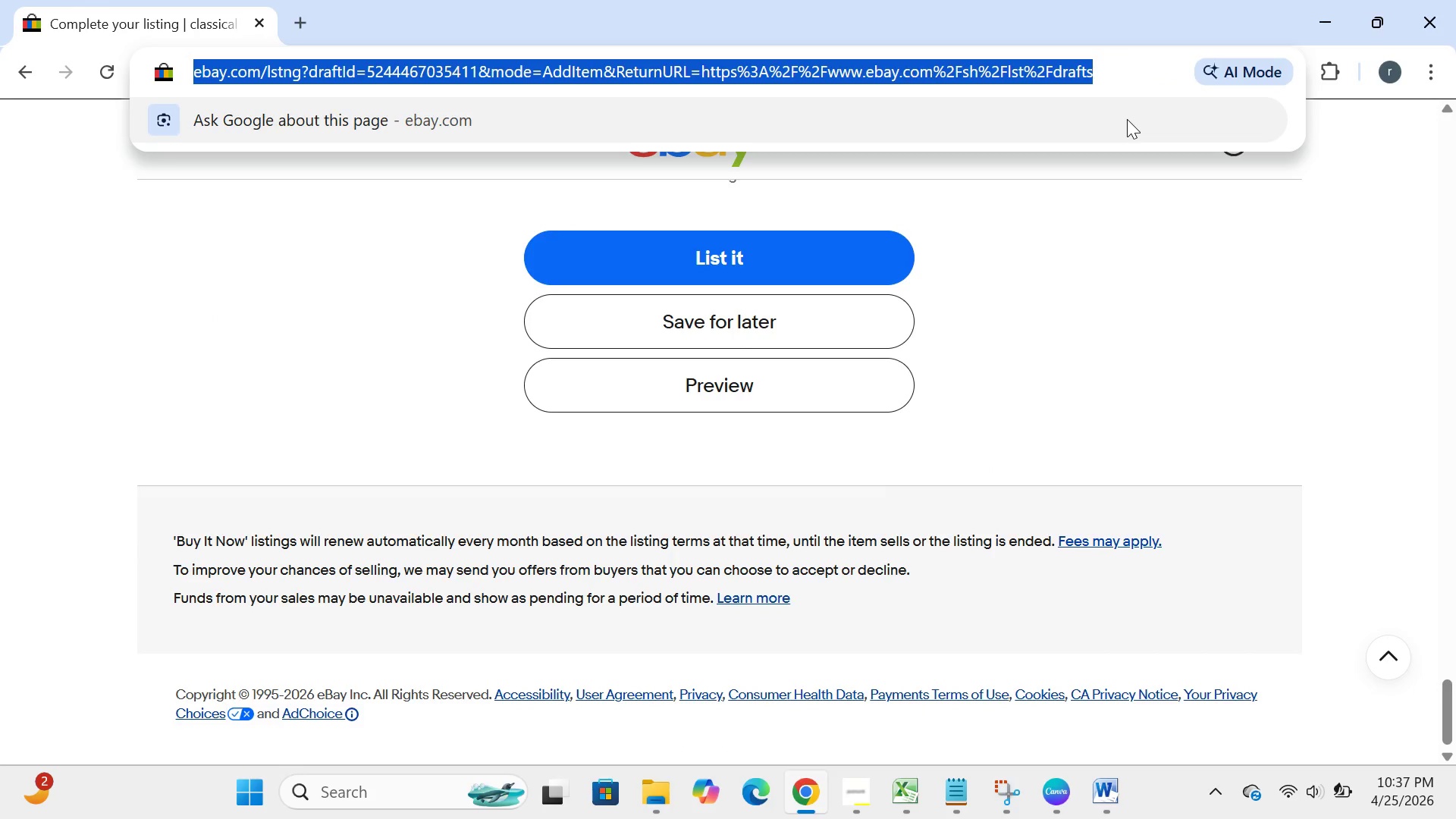 
hold_key(key=ControlLeft, duration=1.08)
 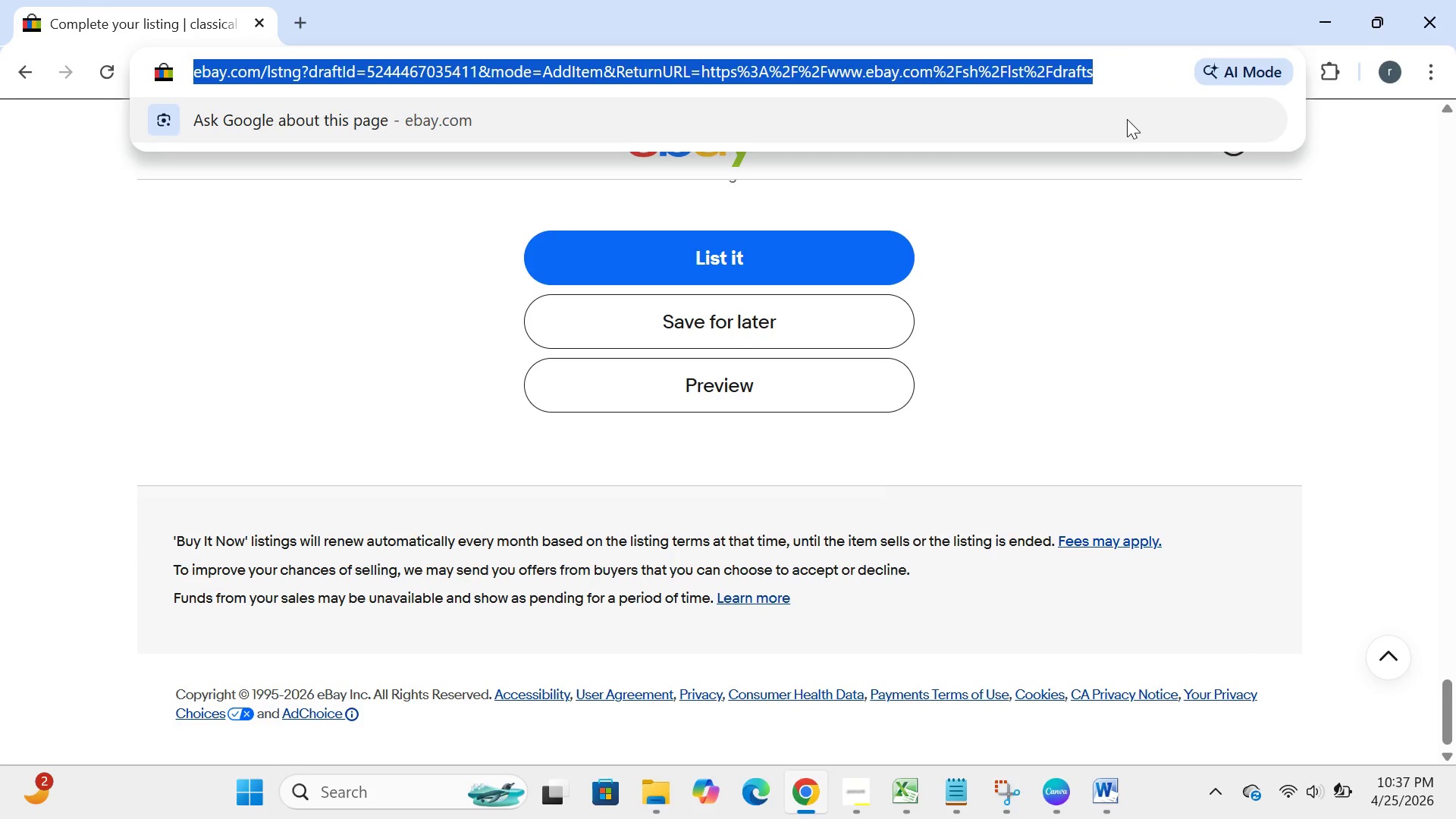 
hold_key(key=C, duration=0.33)
 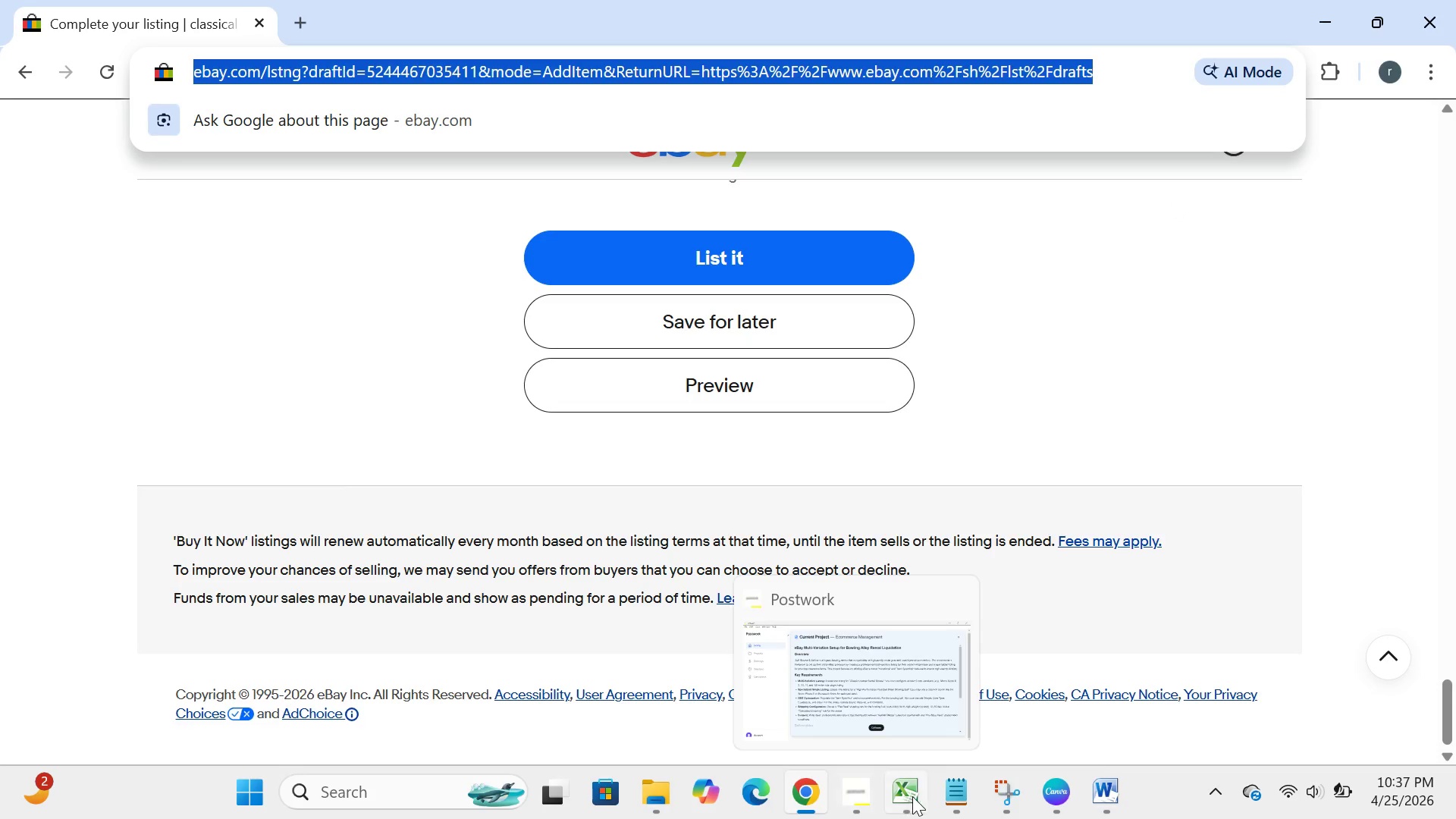 
wait(5.39)
 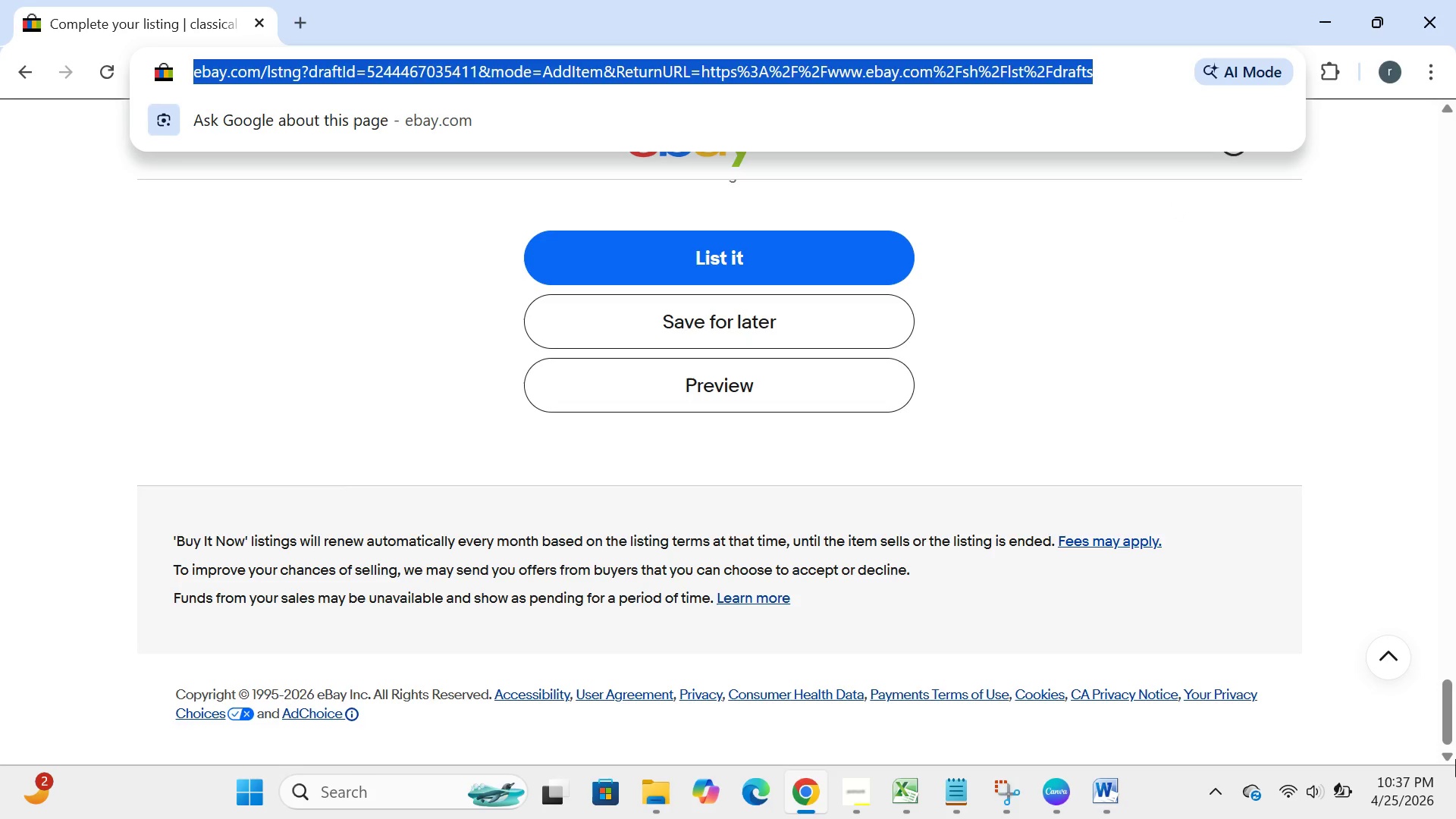 
left_click([945, 807])
 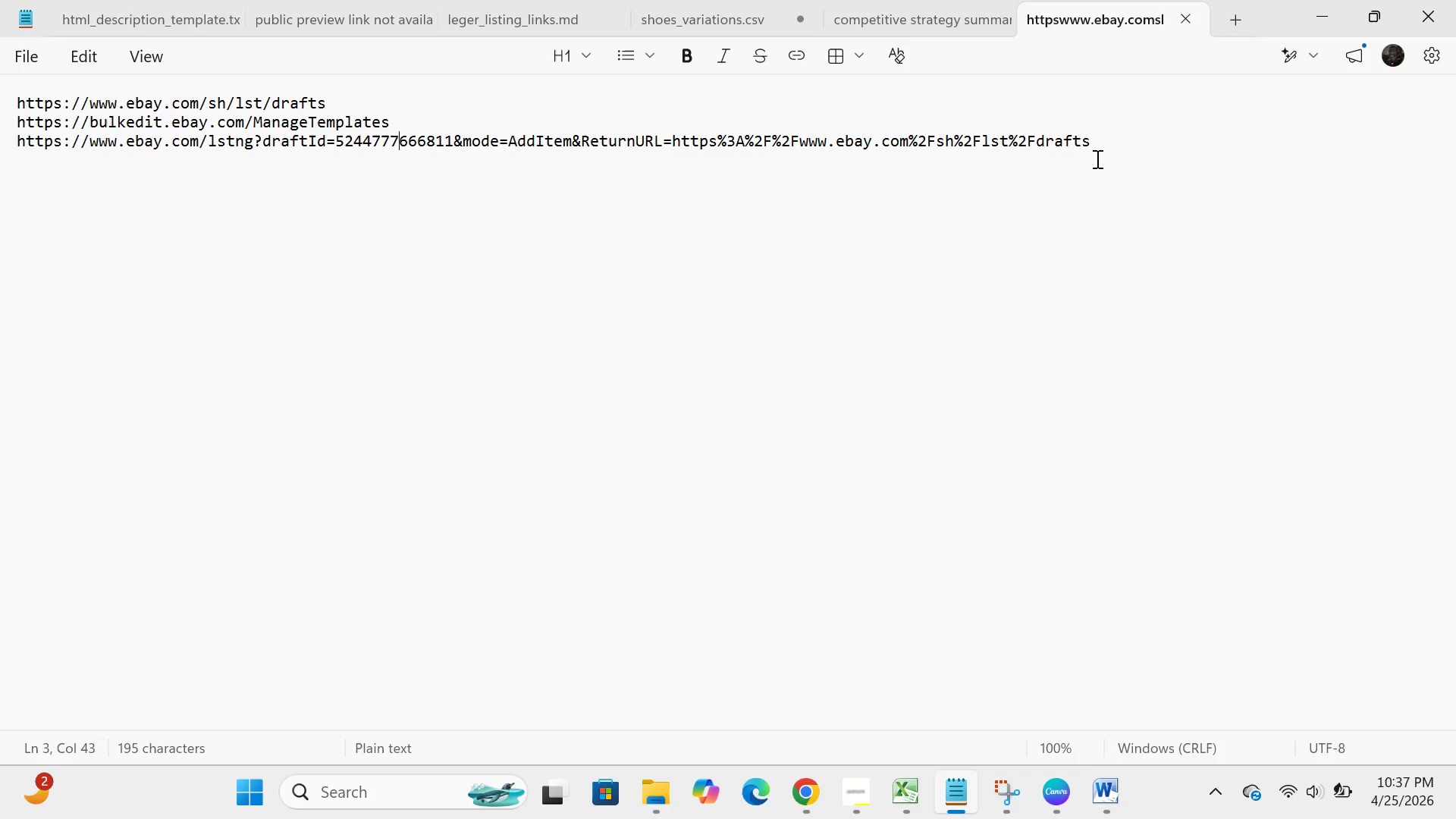 
left_click([1100, 145])
 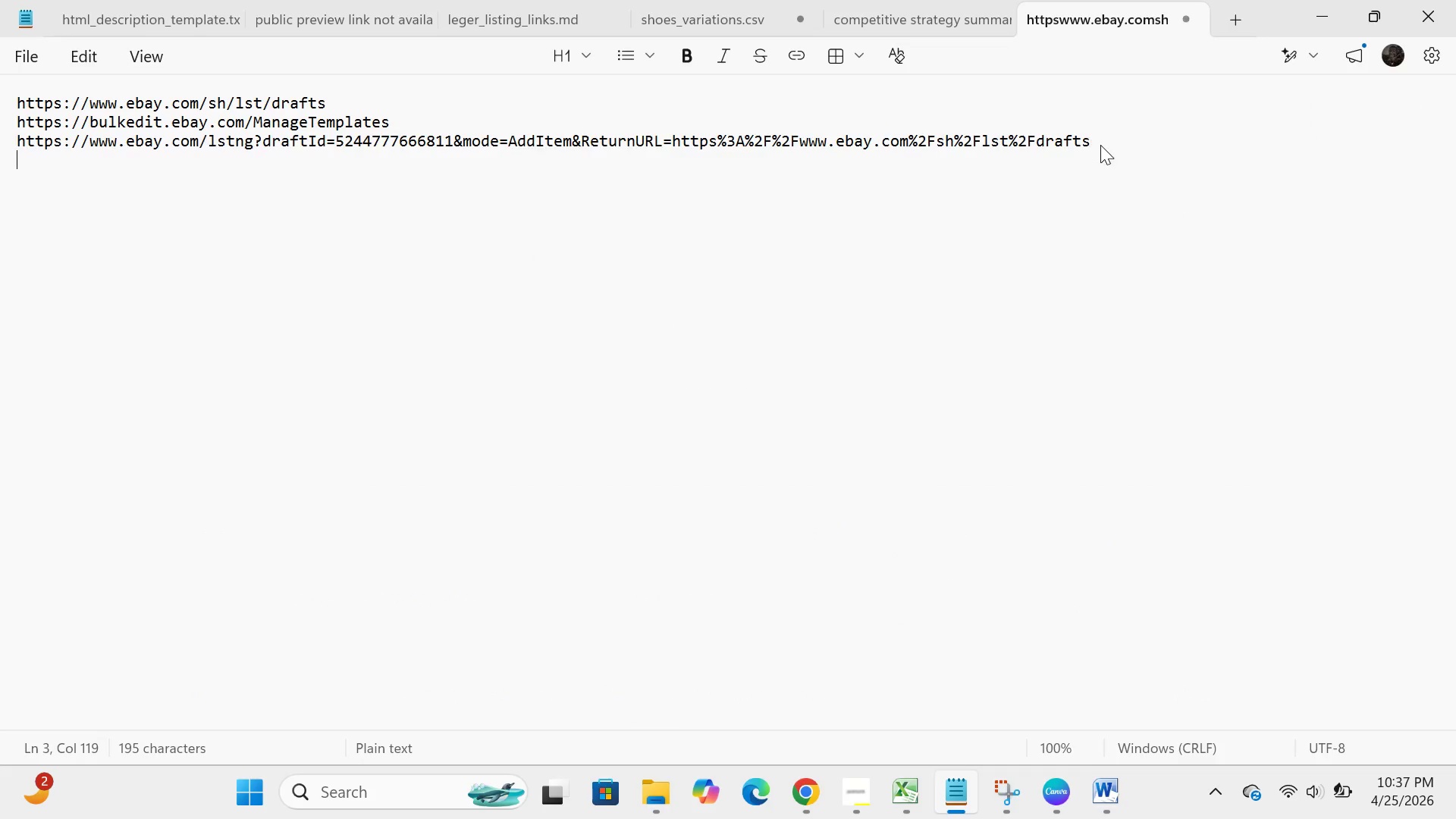 
key(Enter)
 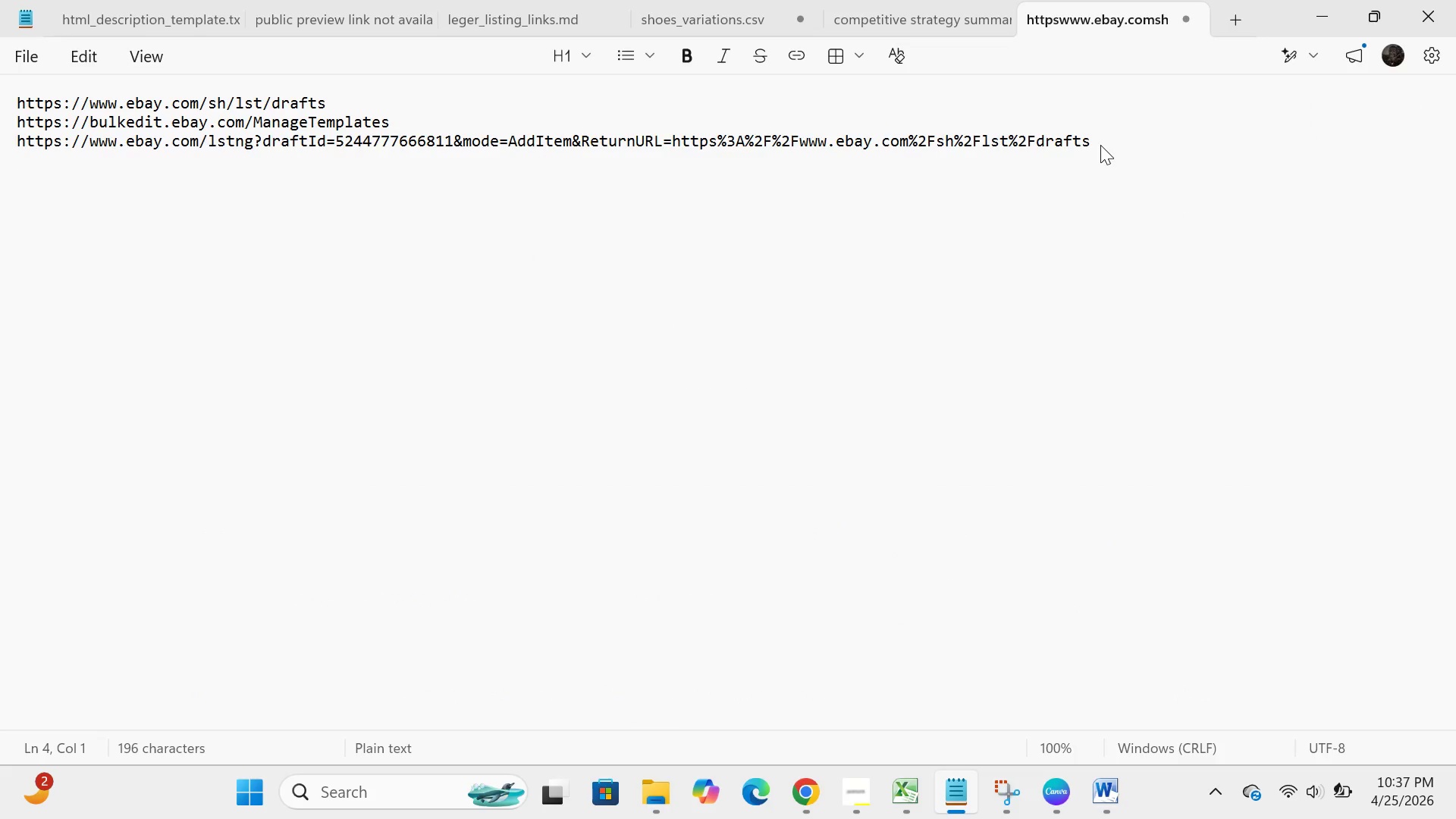 
key(Control+V)
 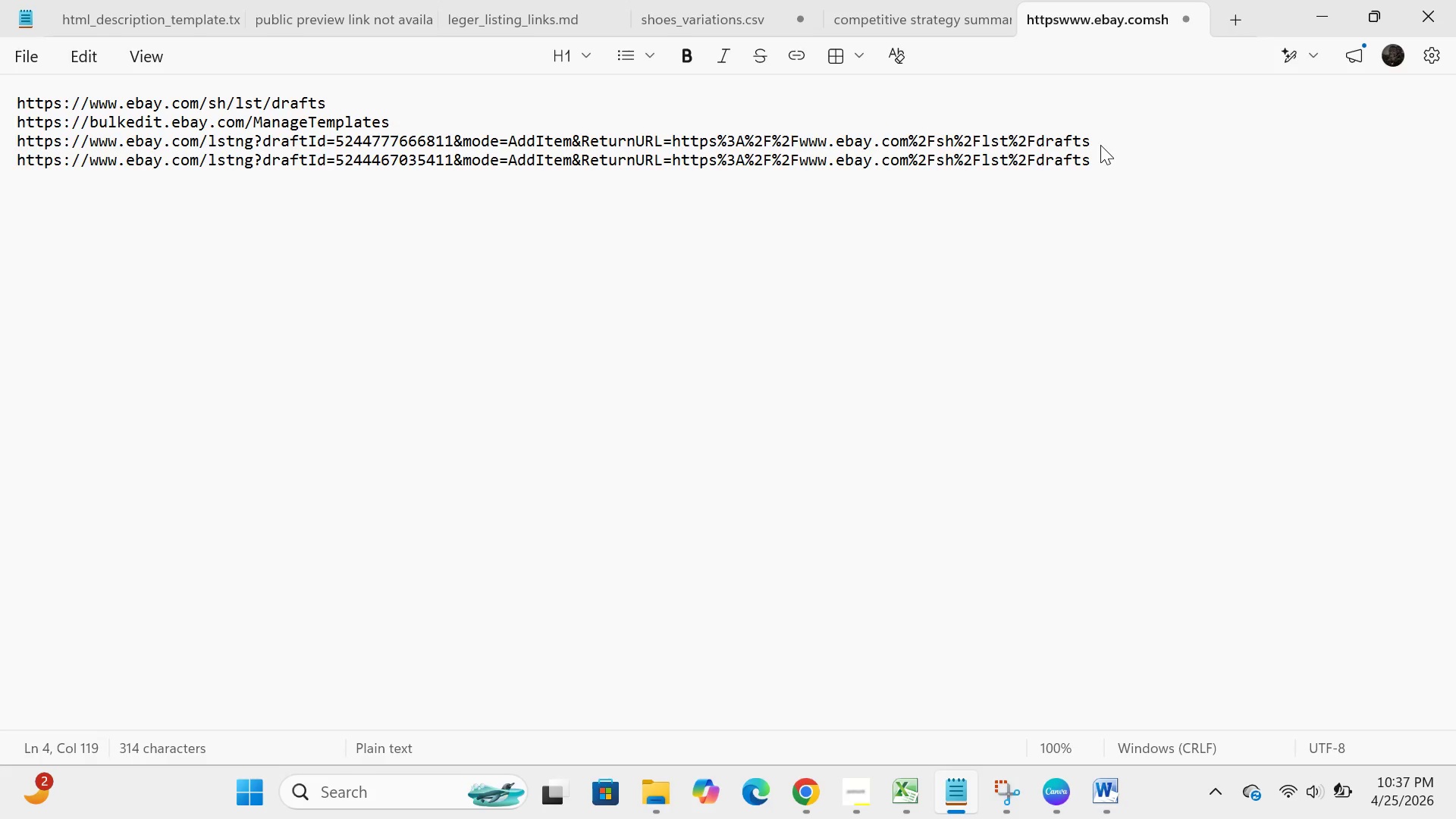 
hold_key(key=ControlLeft, duration=0.98)
 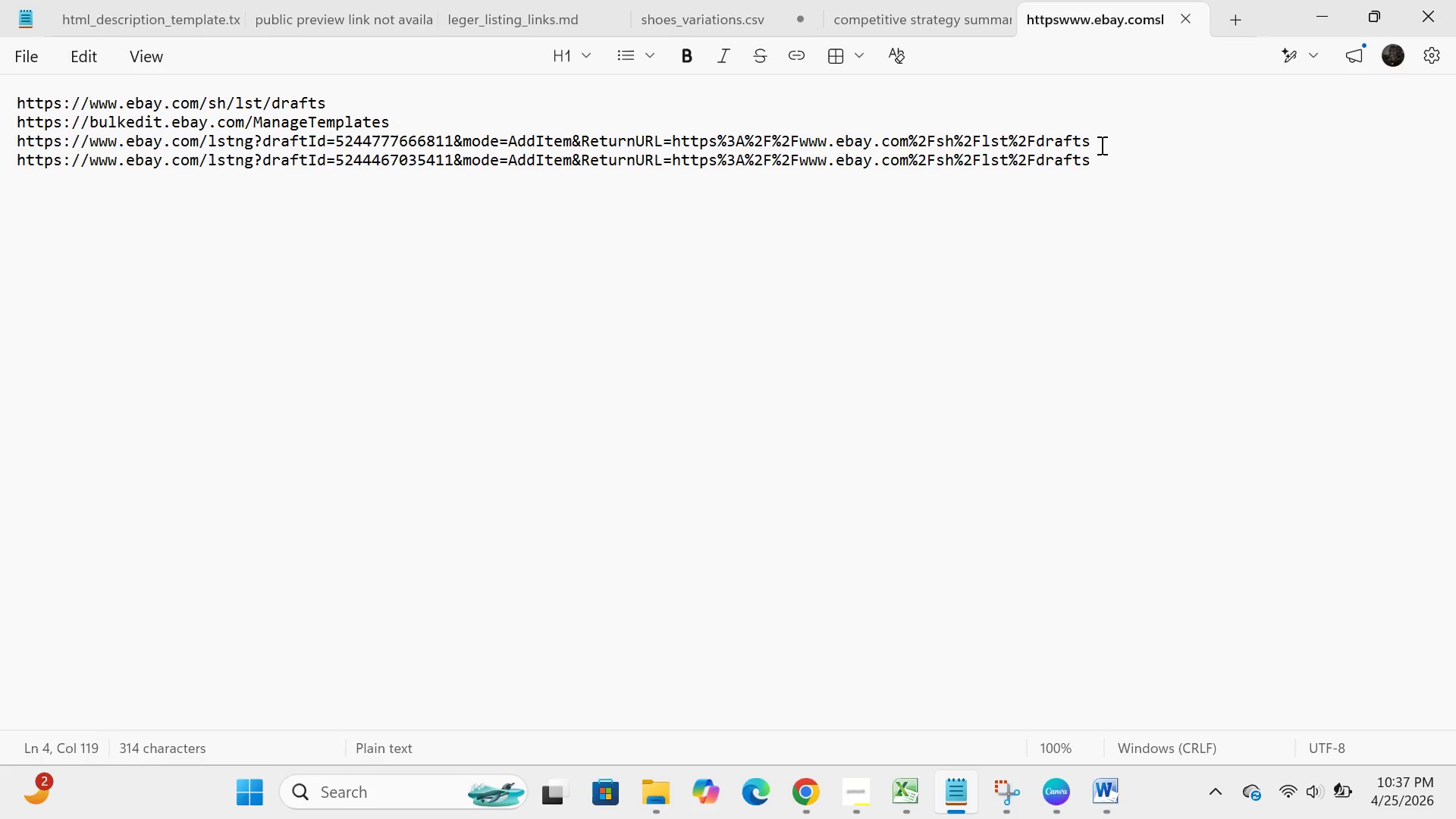 
hold_key(key=S, duration=0.5)
 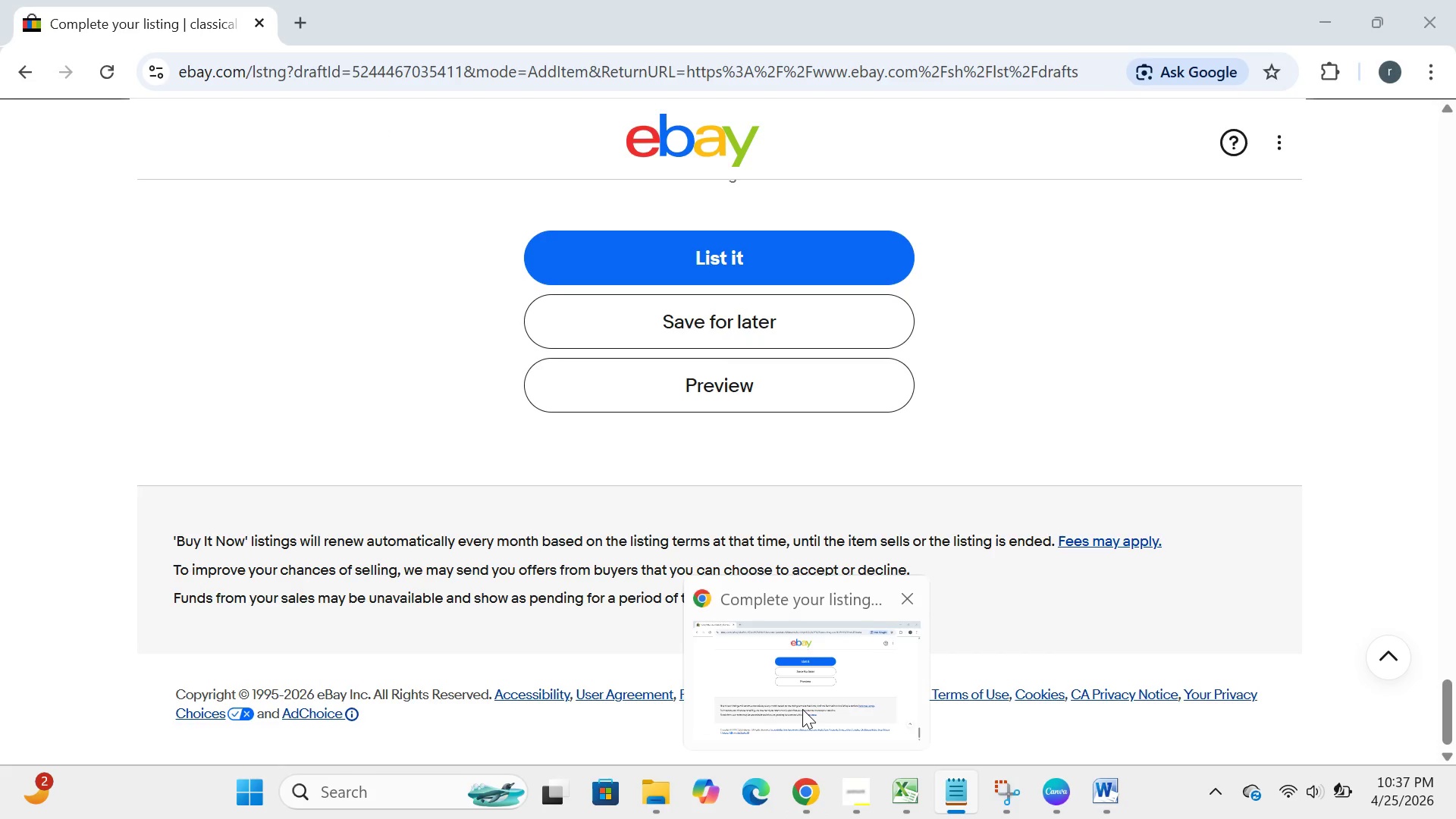 
scroll: coordinate [767, 500], scroll_direction: none, amount: 0.0
 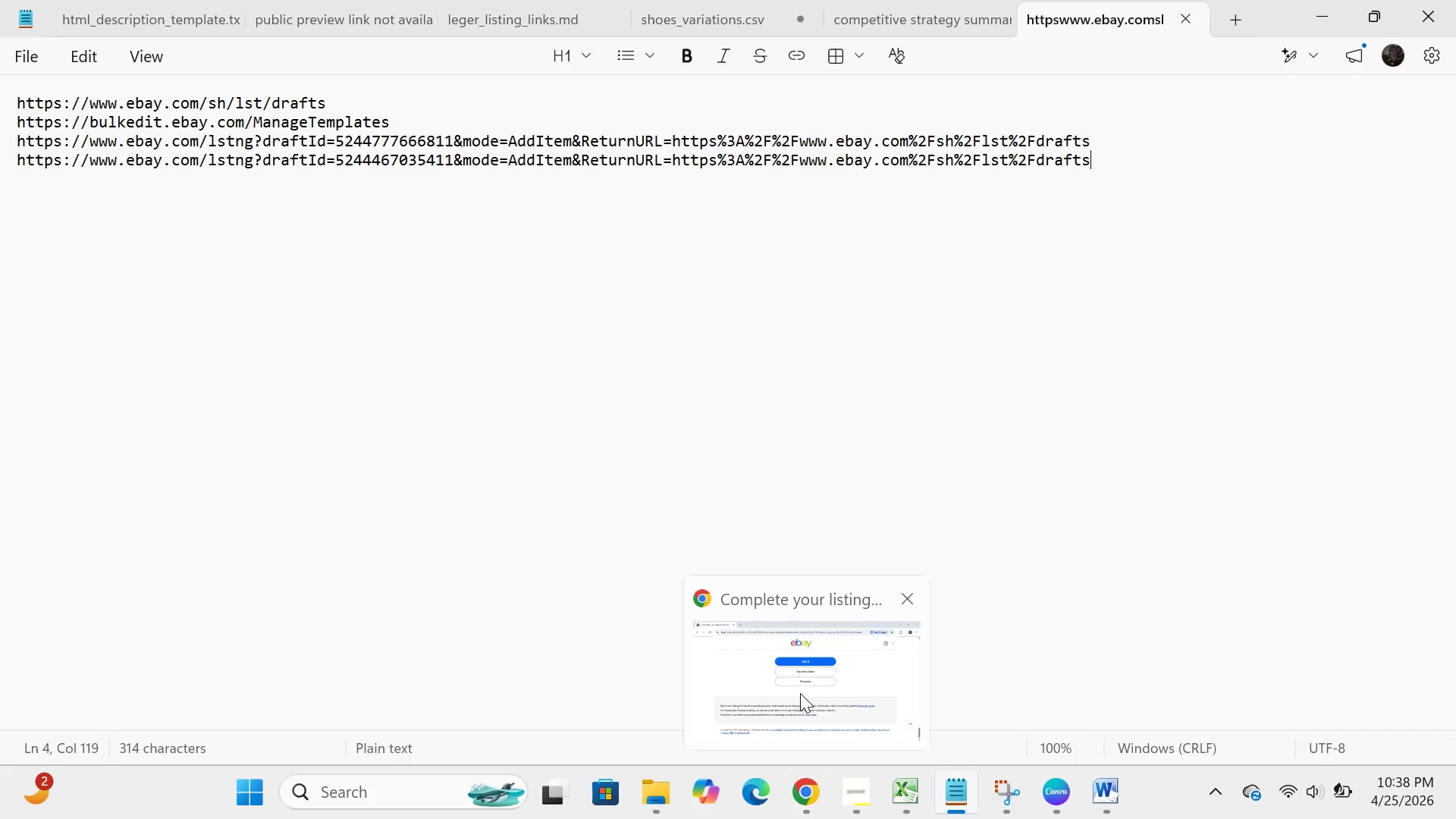 
left_click([800, 692])
 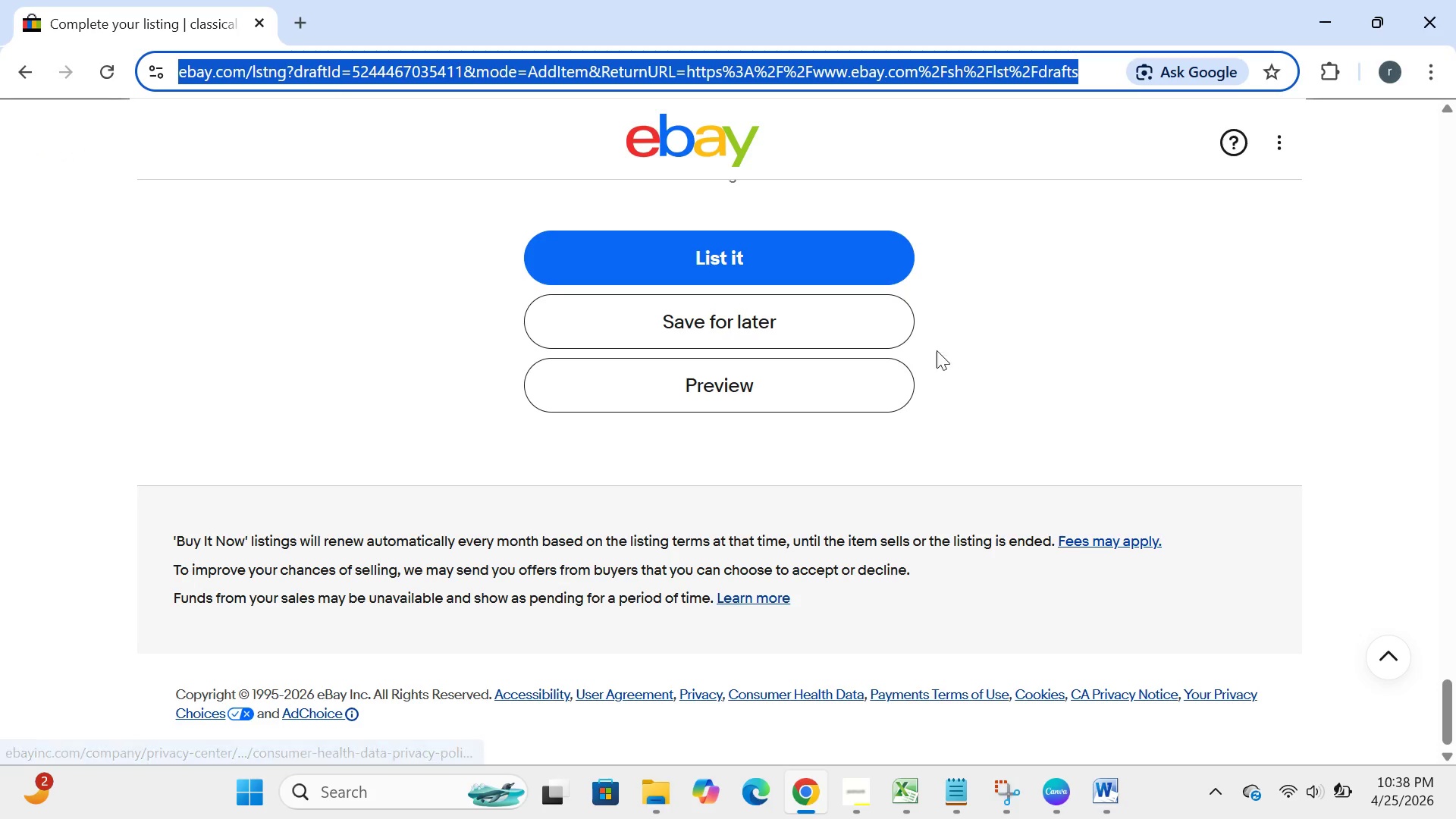 
left_click([967, 371])
 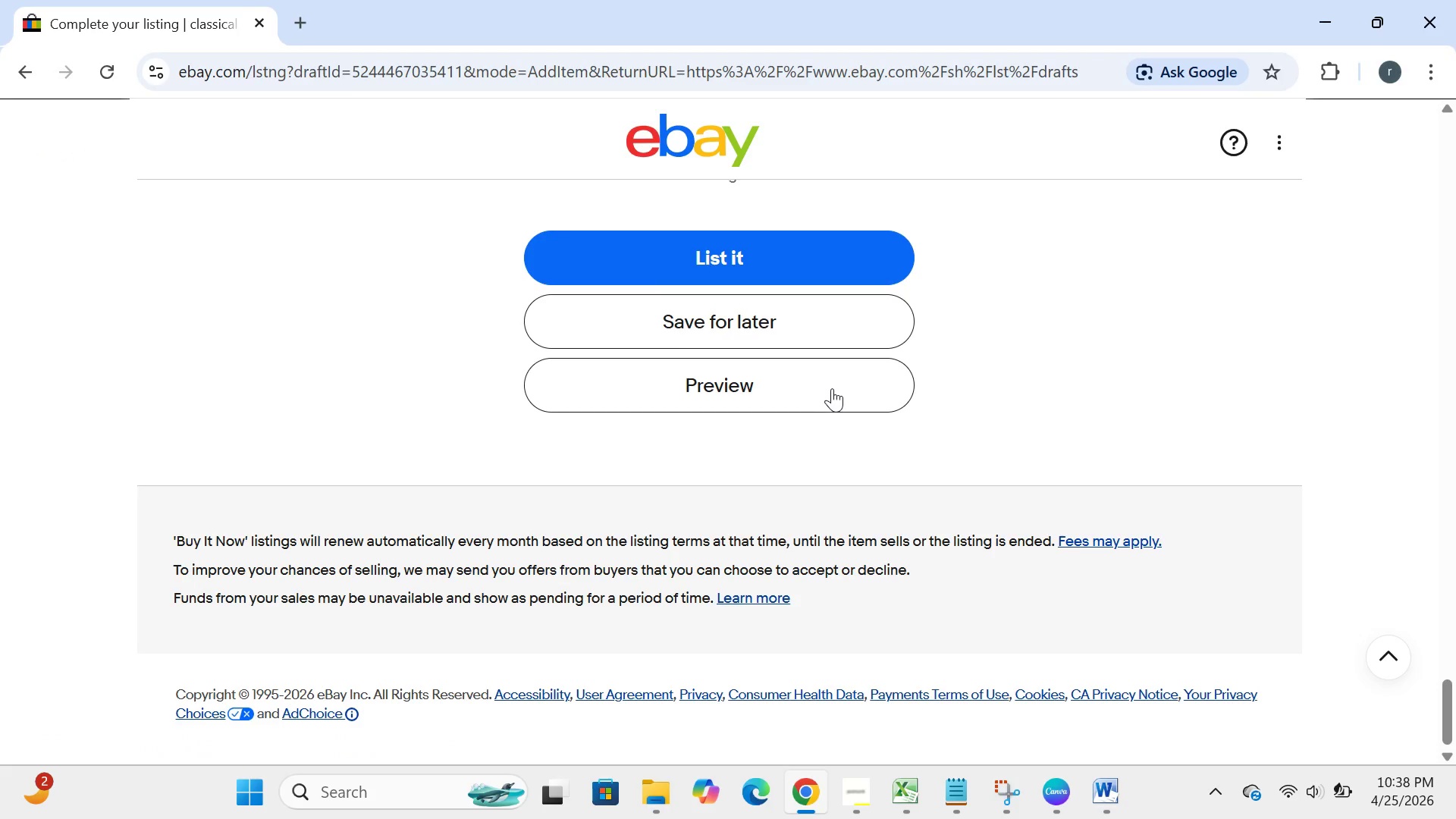 
left_click([832, 388])
 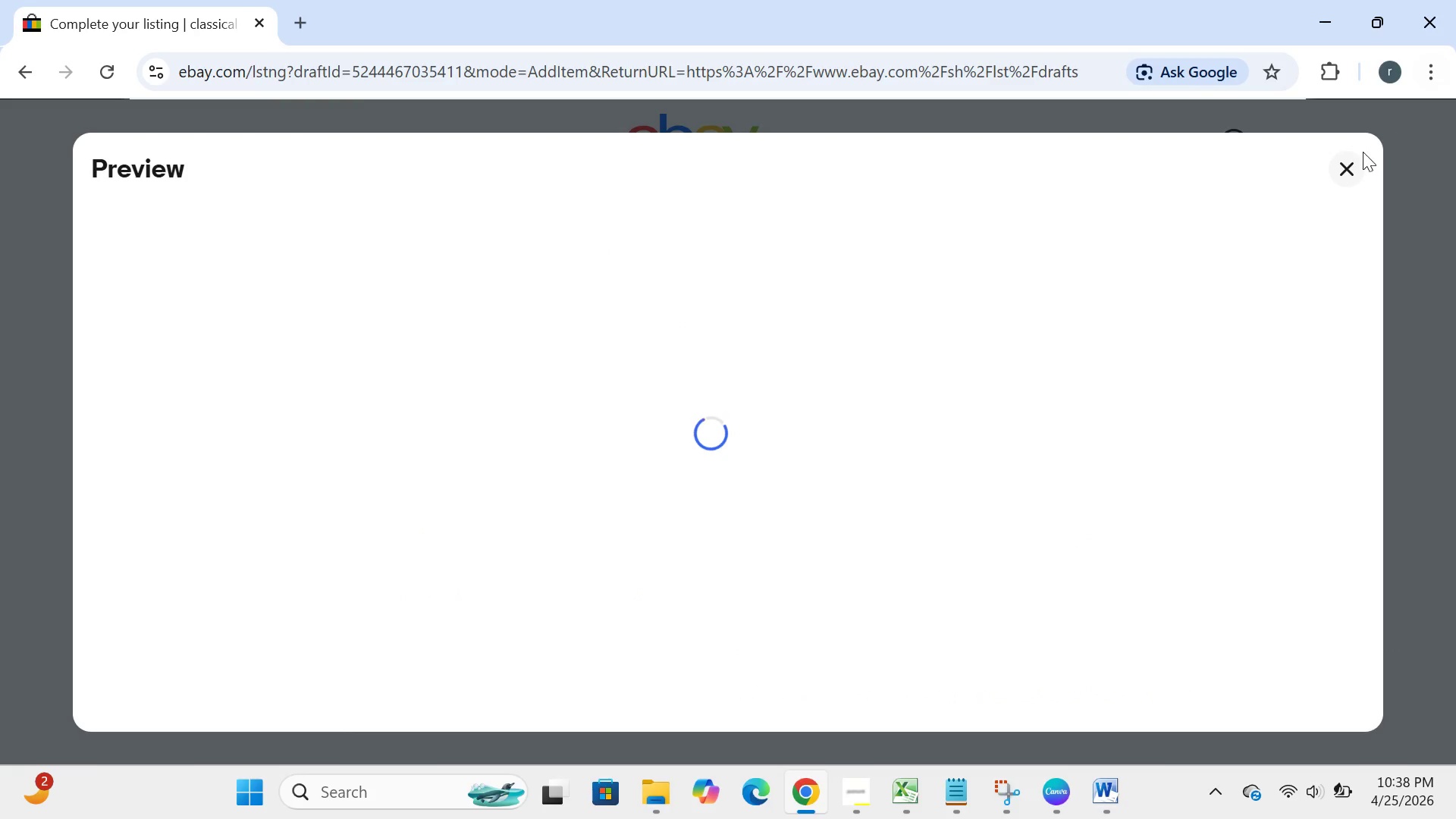 
left_click([1341, 170])
 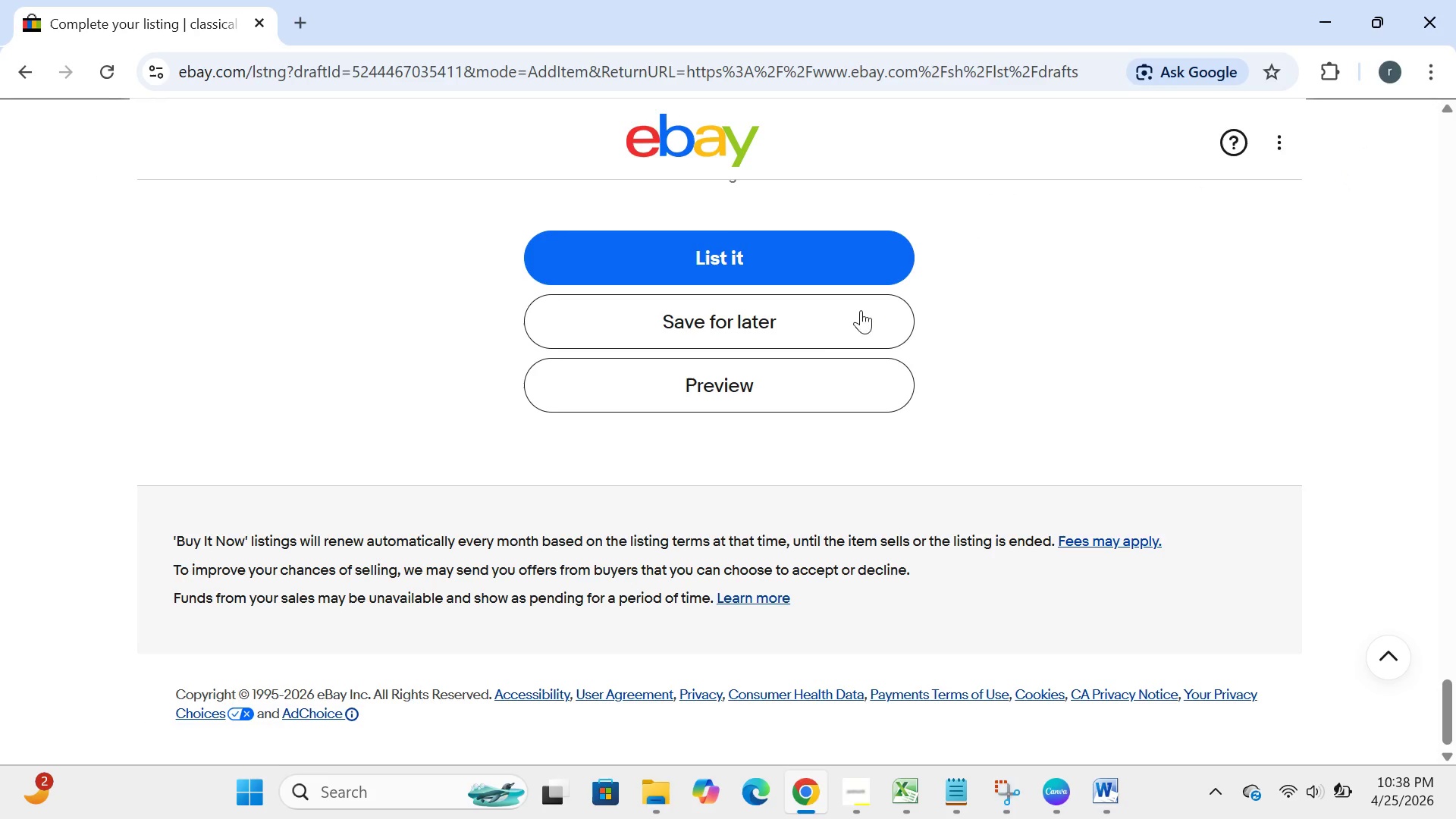 
left_click([817, 322])
 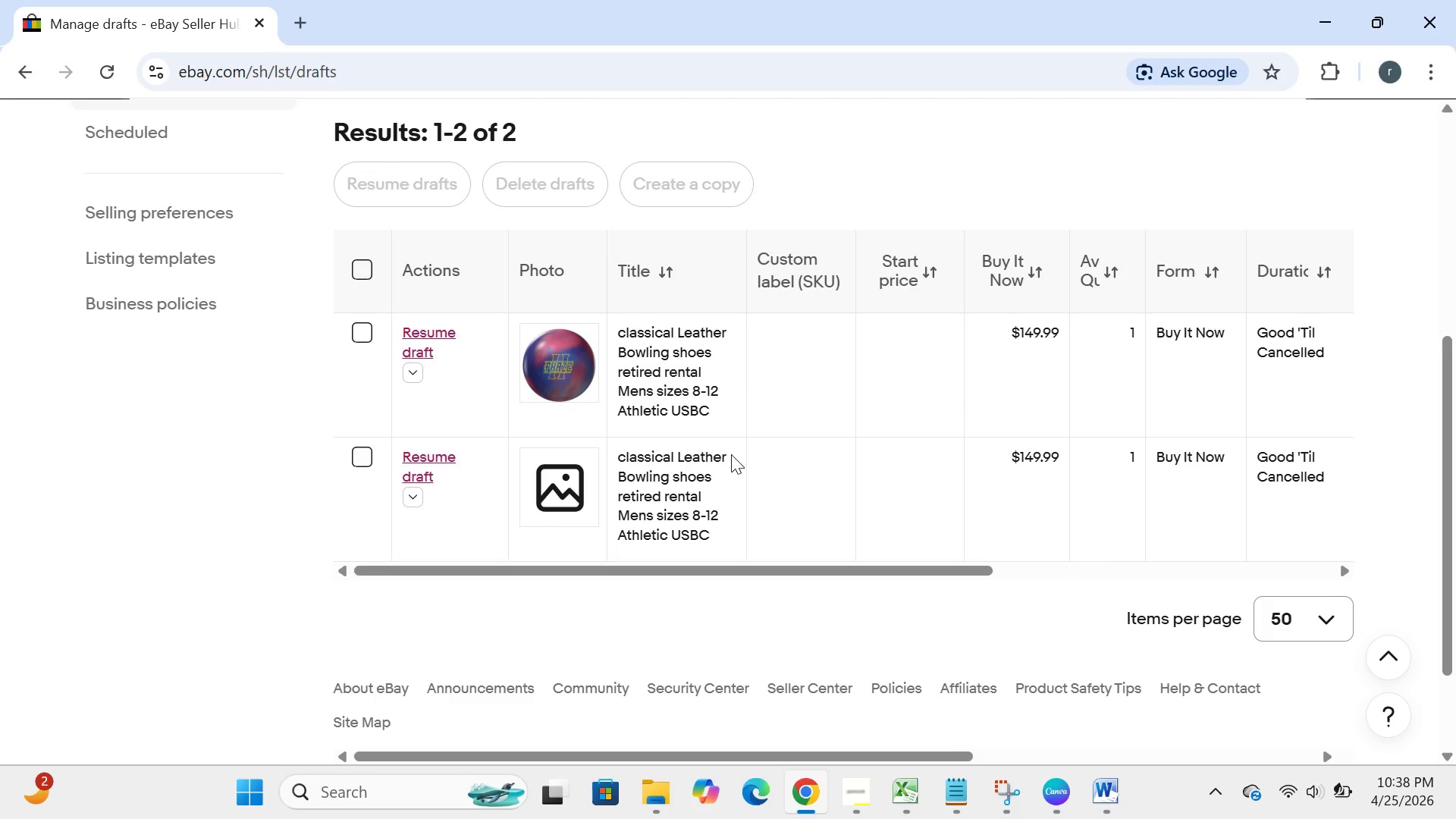 
wait(15.97)
 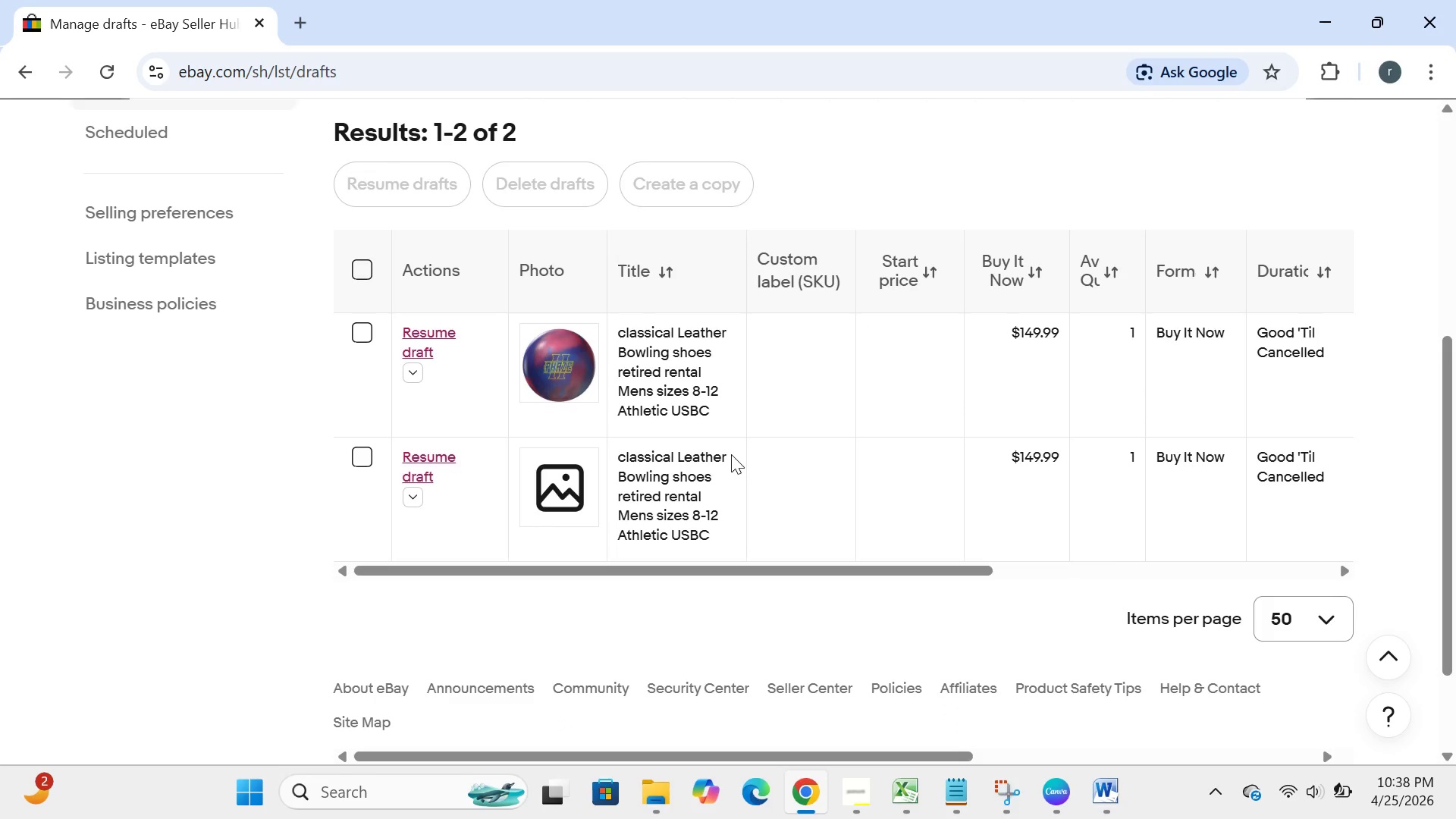 
left_click([427, 344])
 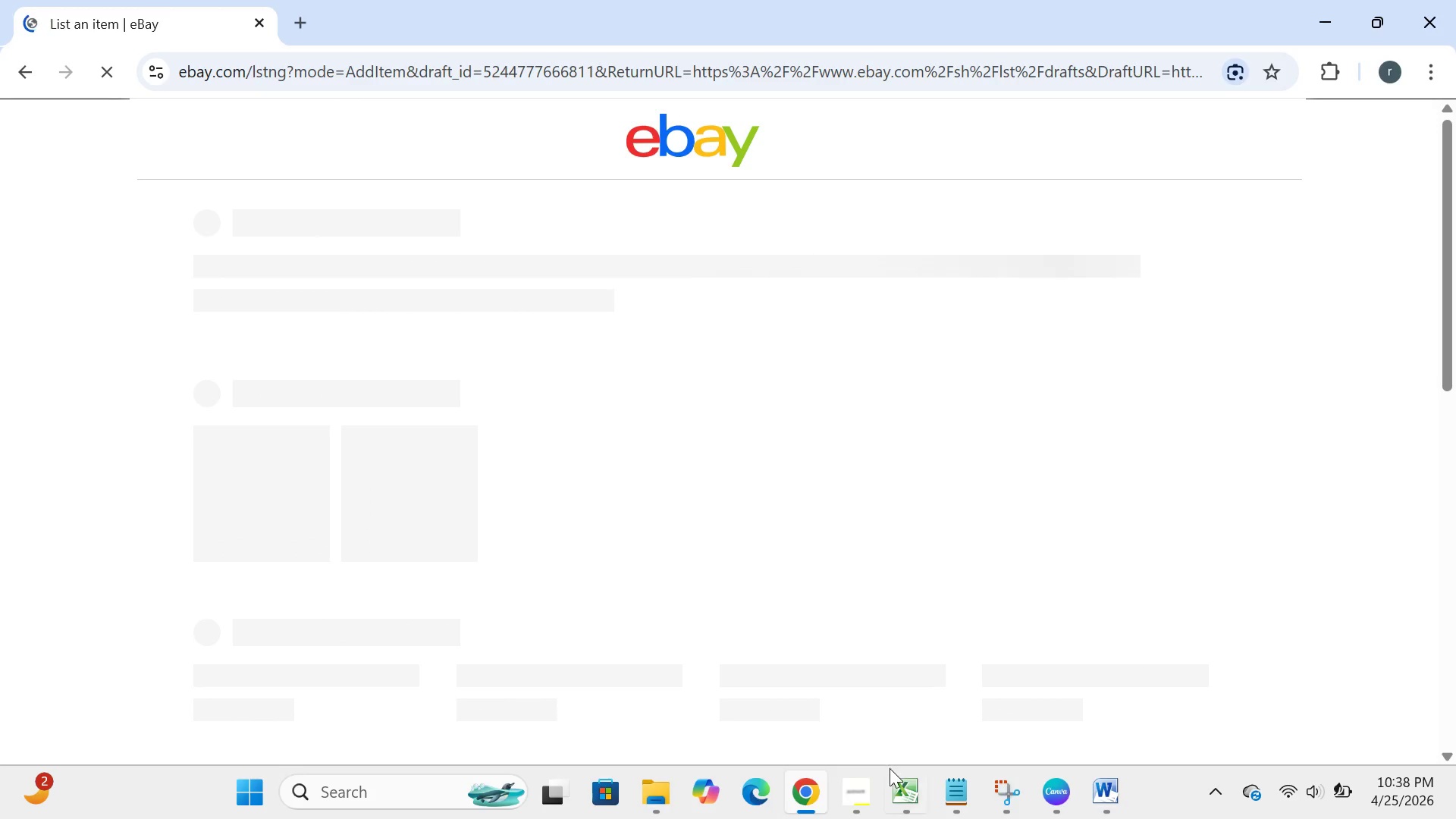 
left_click([864, 807])